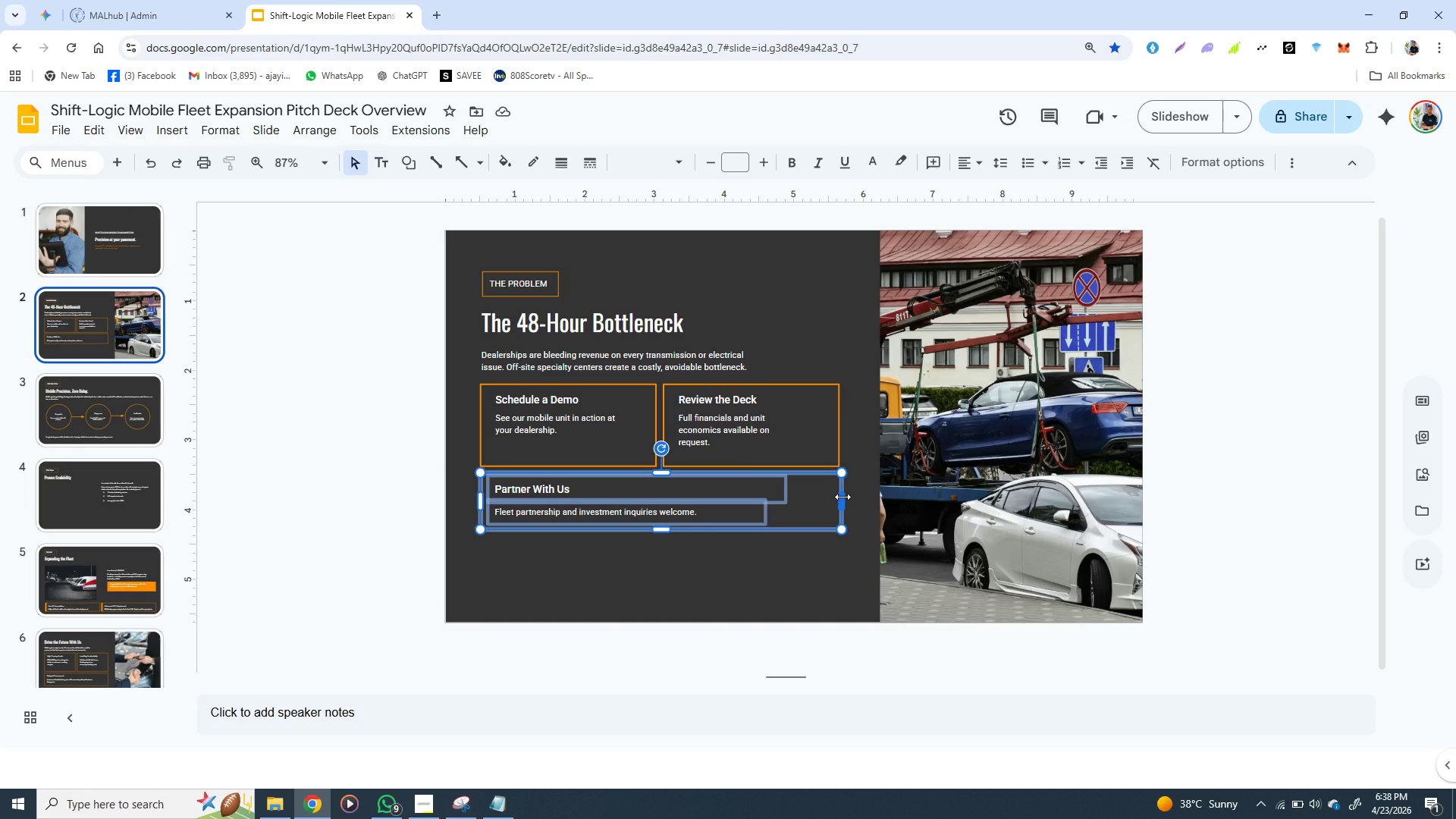 
left_click_drag(start_coordinate=[843, 497], to_coordinate=[836, 497])
 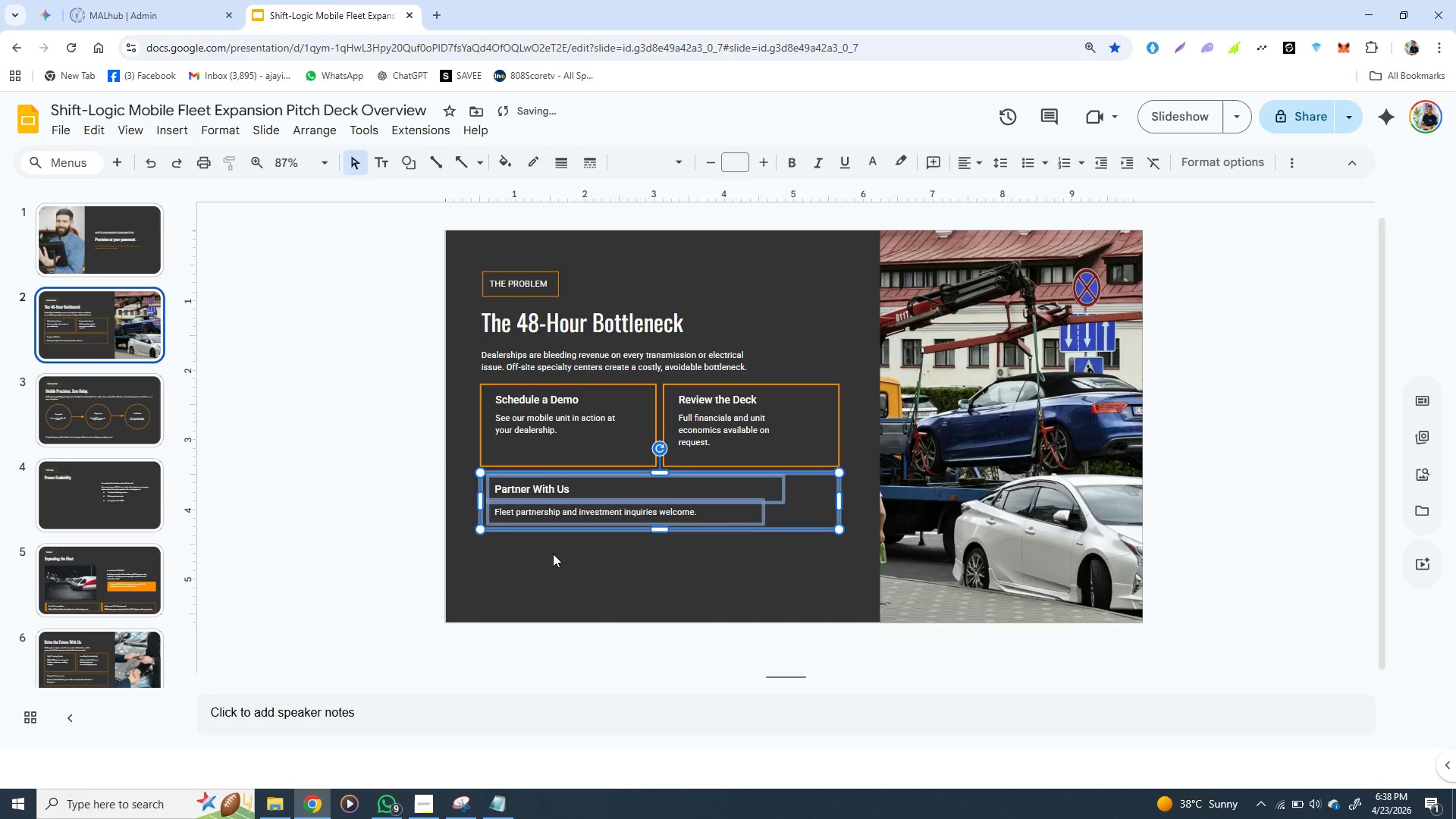 
left_click([609, 629])
 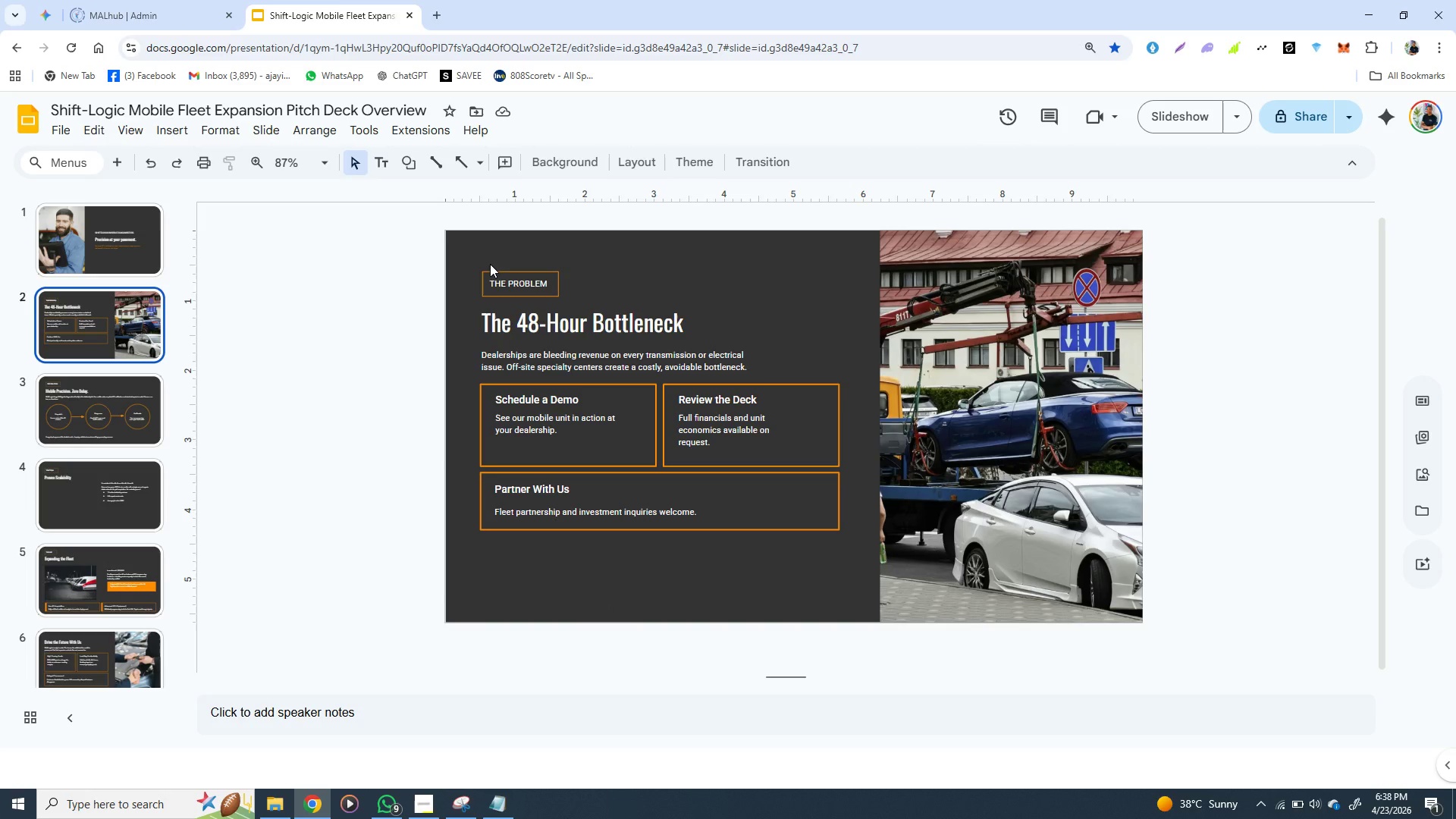 
wait(16.8)
 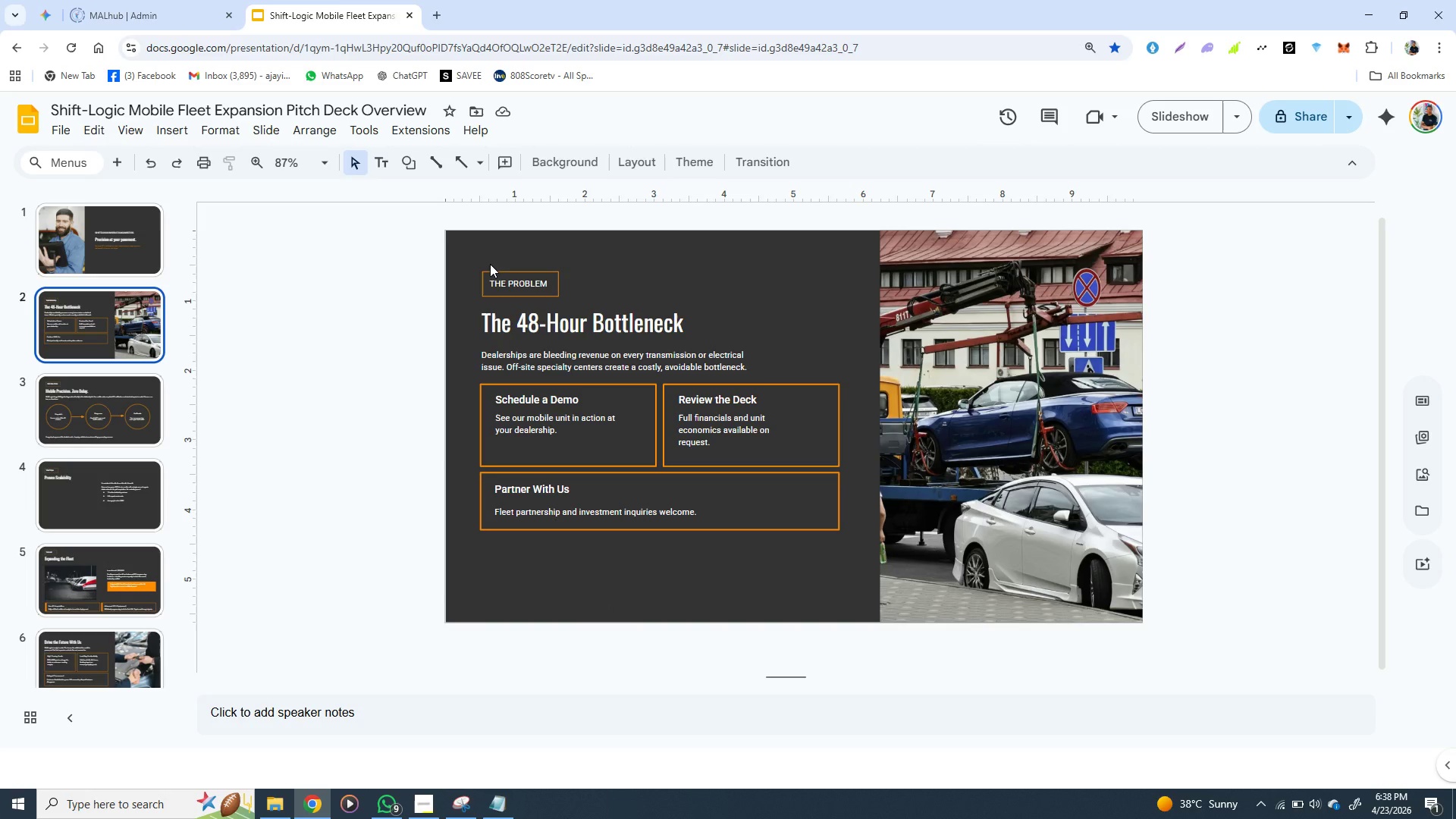 
left_click([507, 265])
 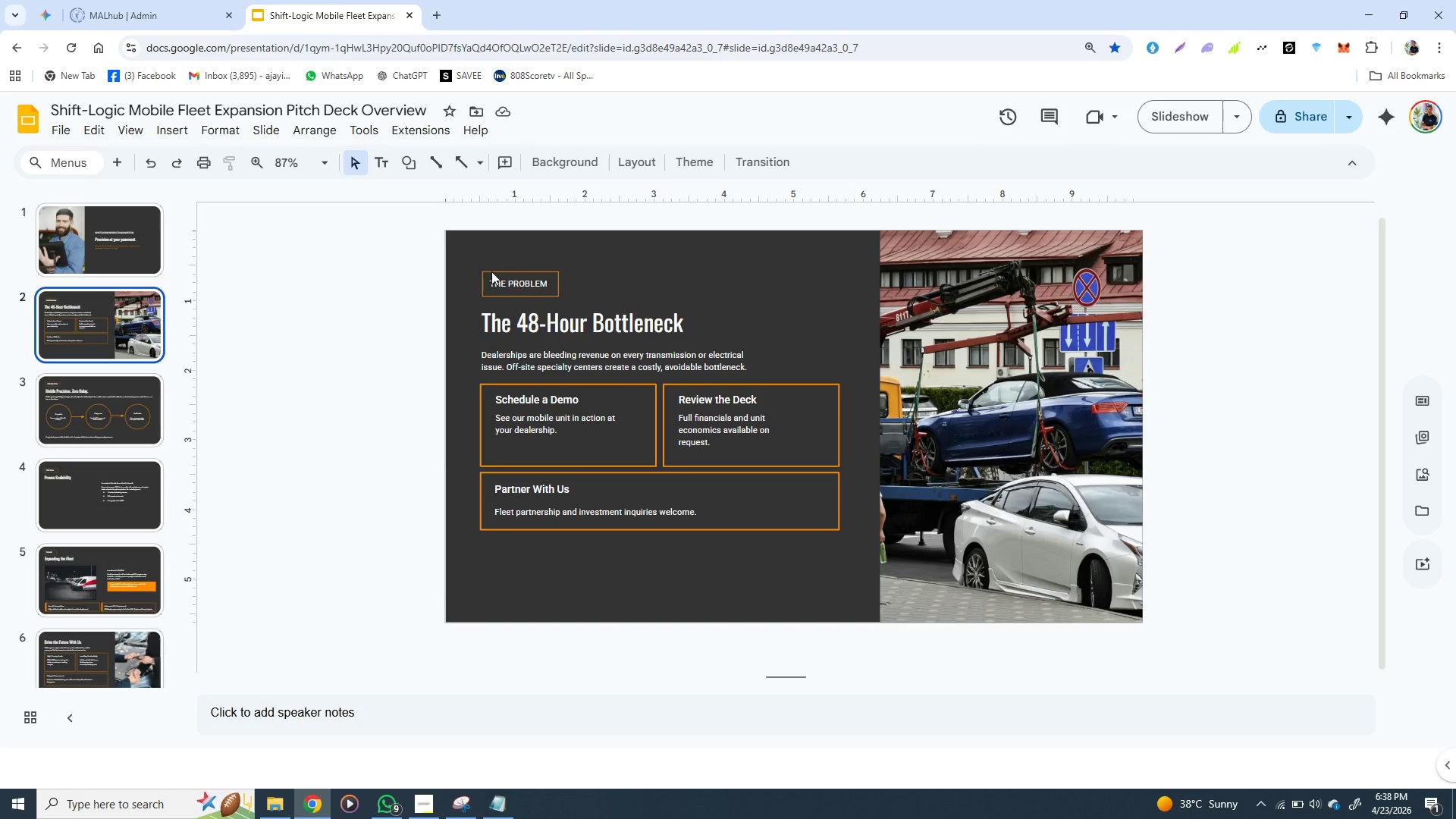 
left_click([491, 271])
 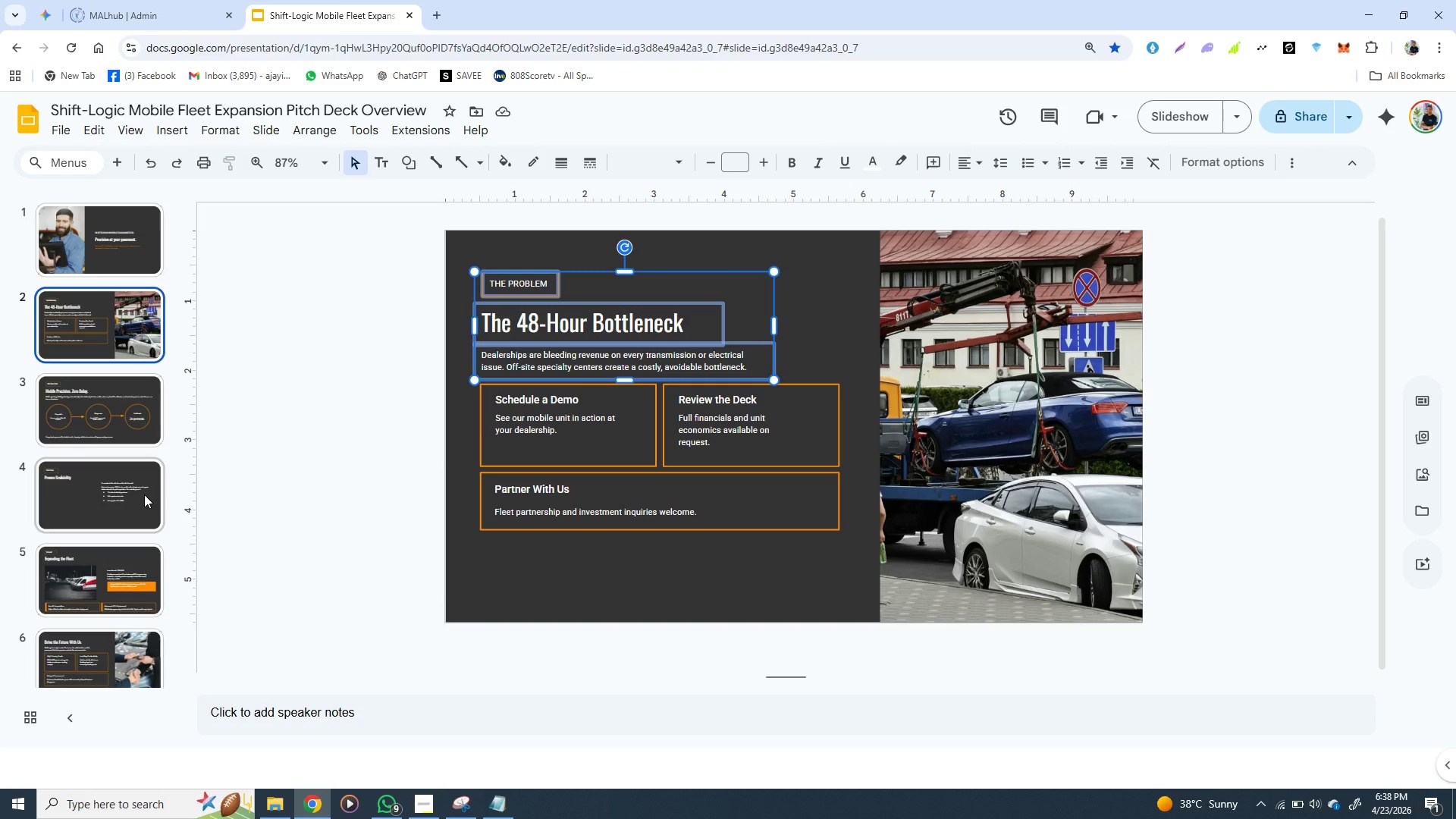 
wait(9.39)
 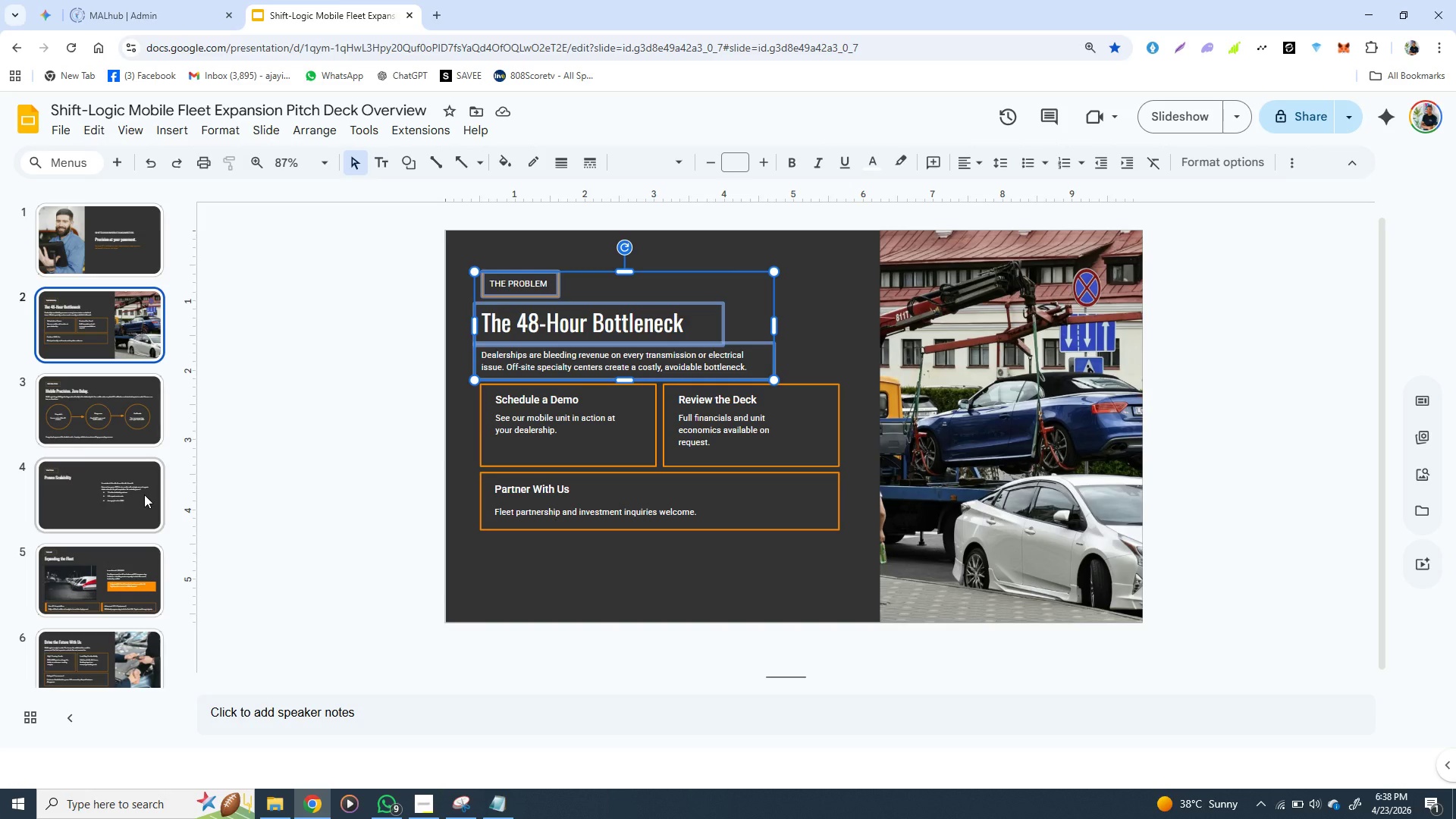 
hold_key(key=ControlLeft, duration=1.52)
 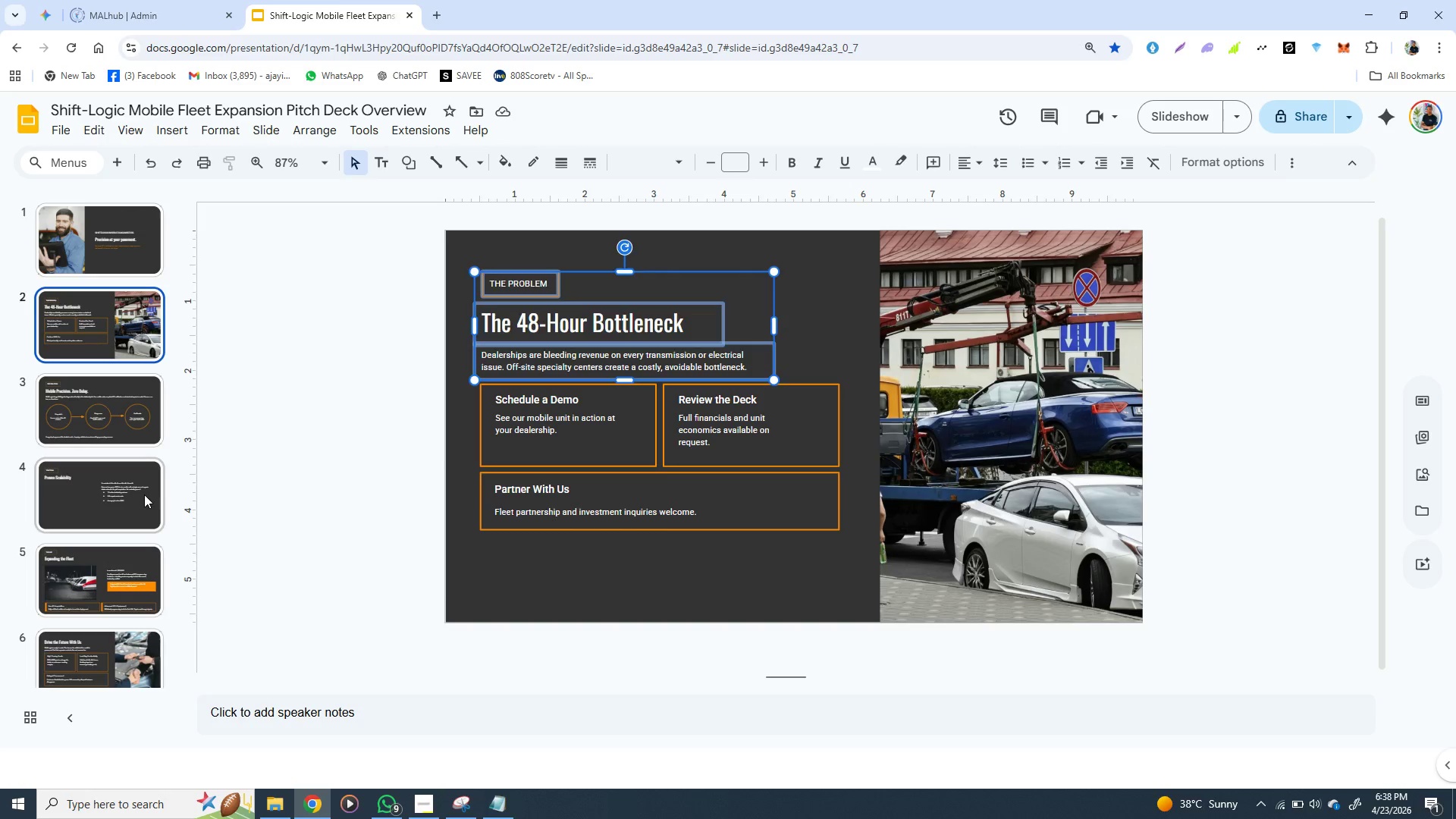 
key(Control+Z)
 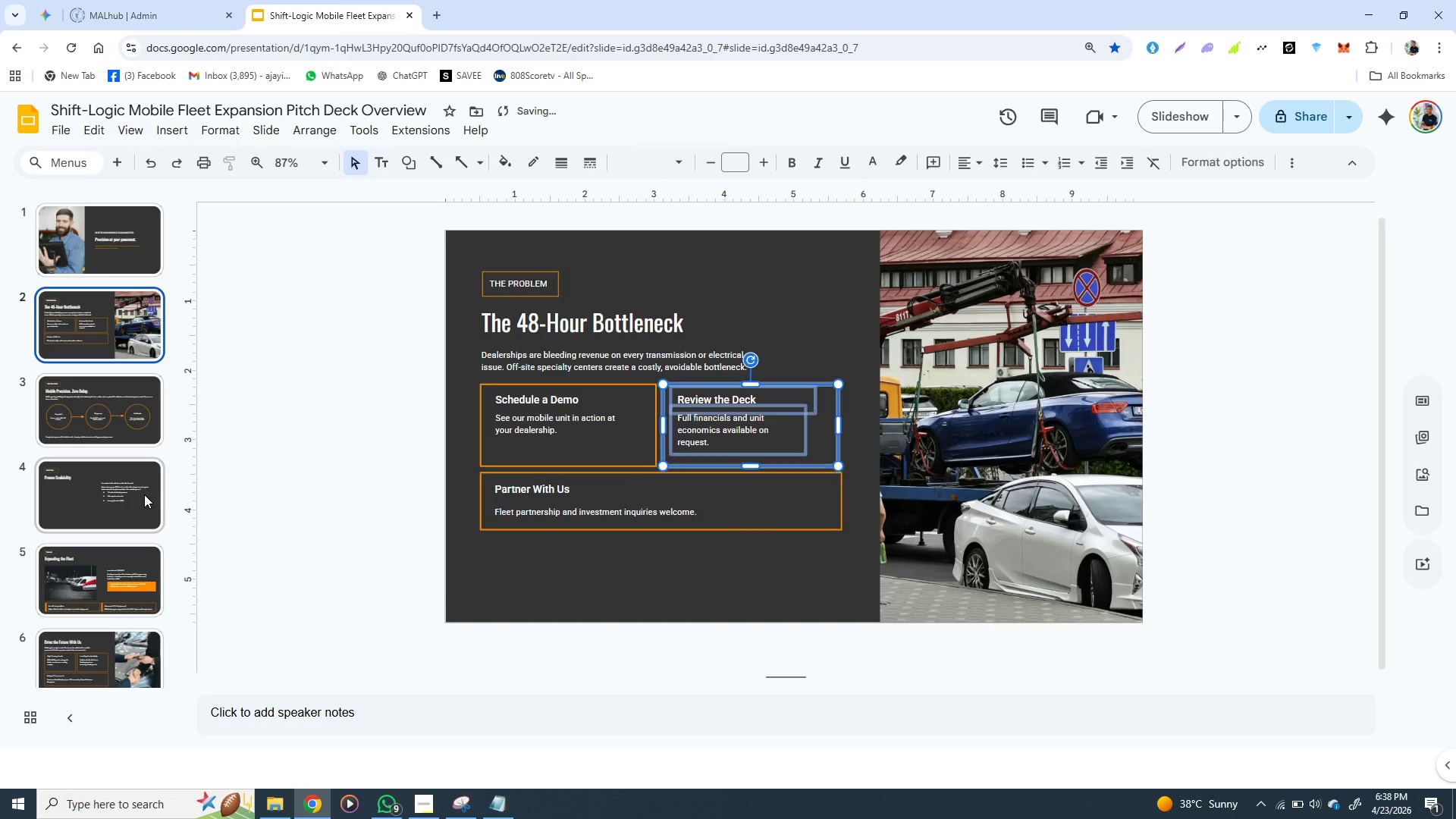 
key(Control+Z)
 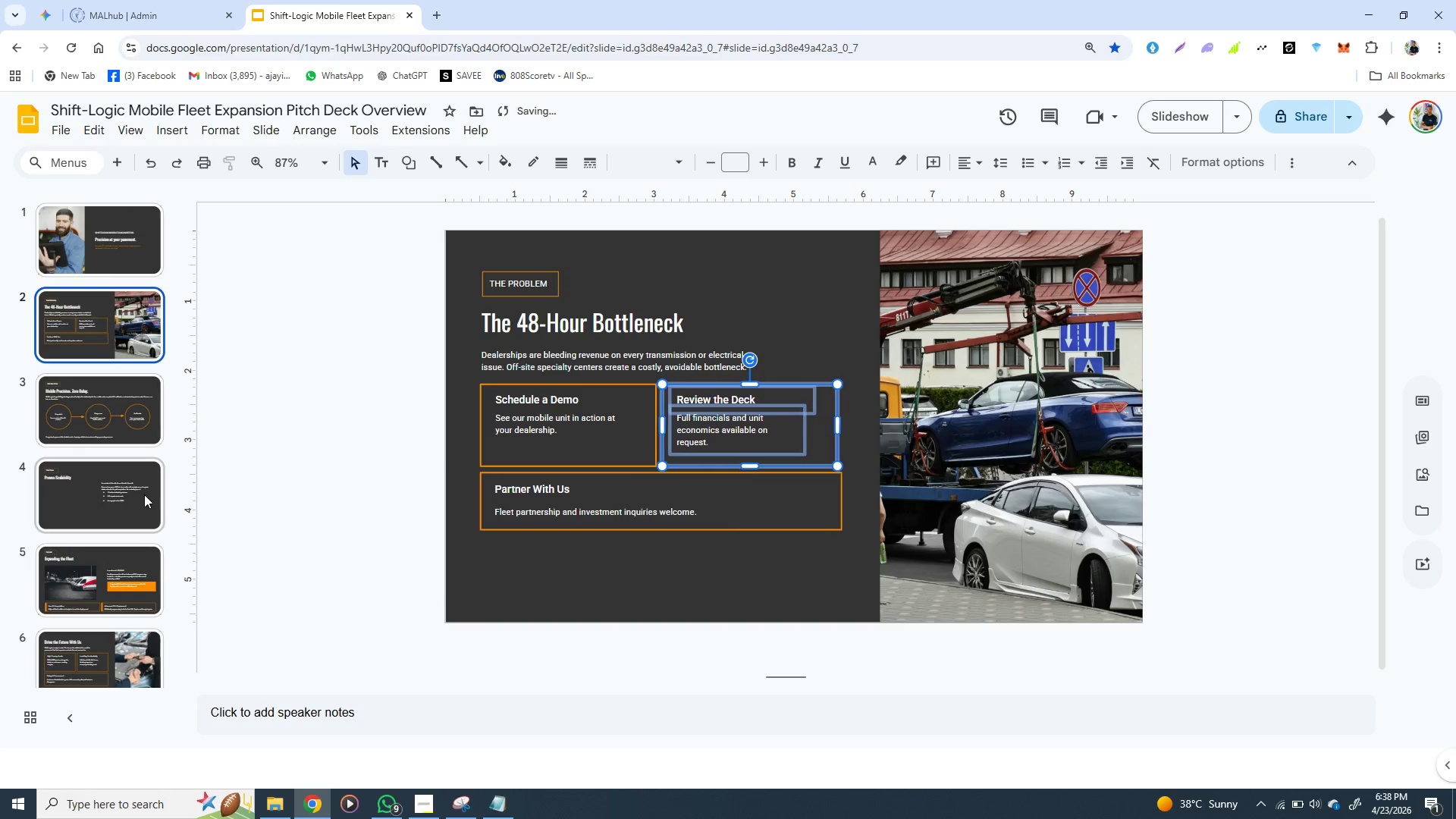 
key(Control+Z)
 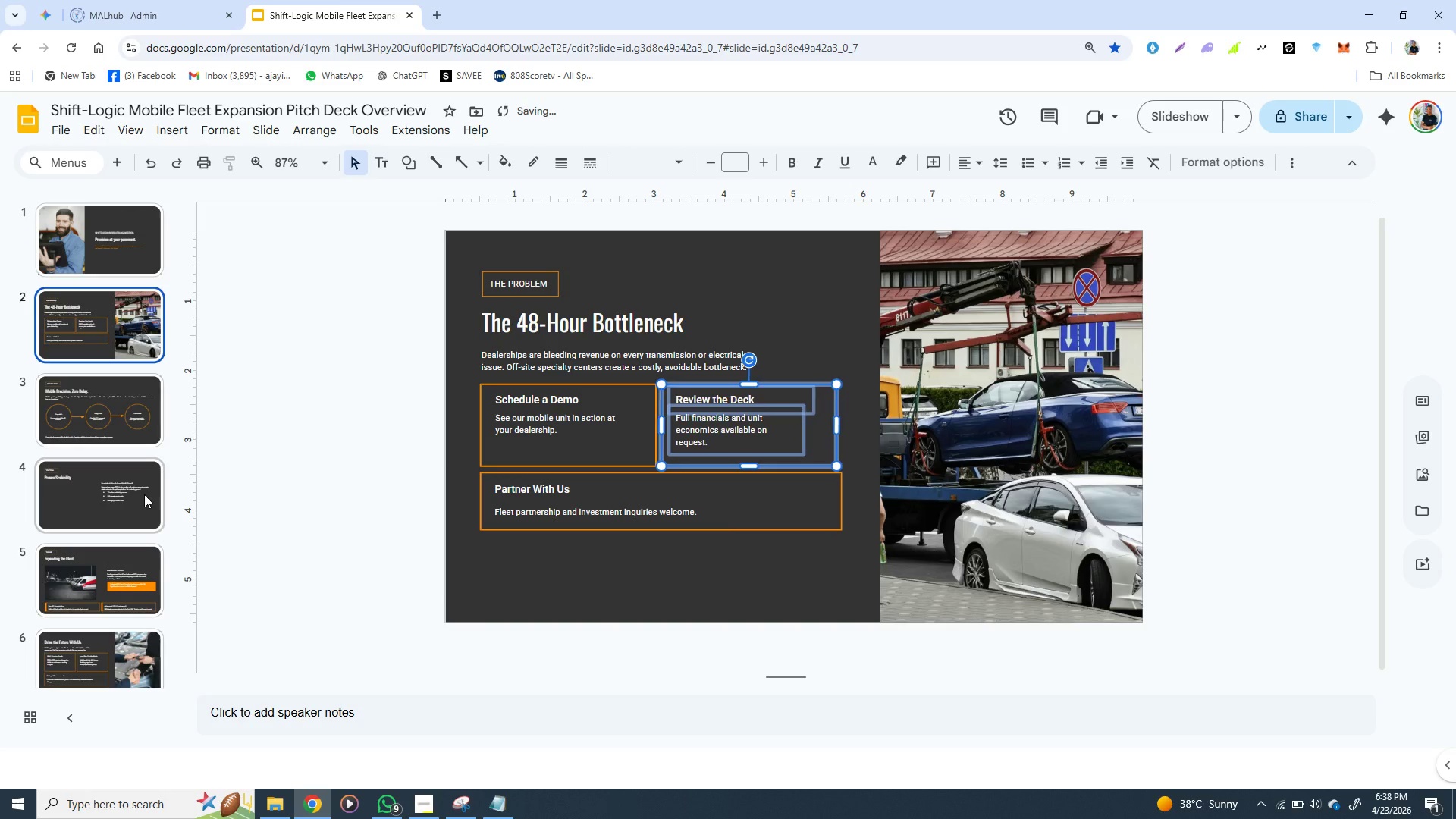 
key(Control+Z)
 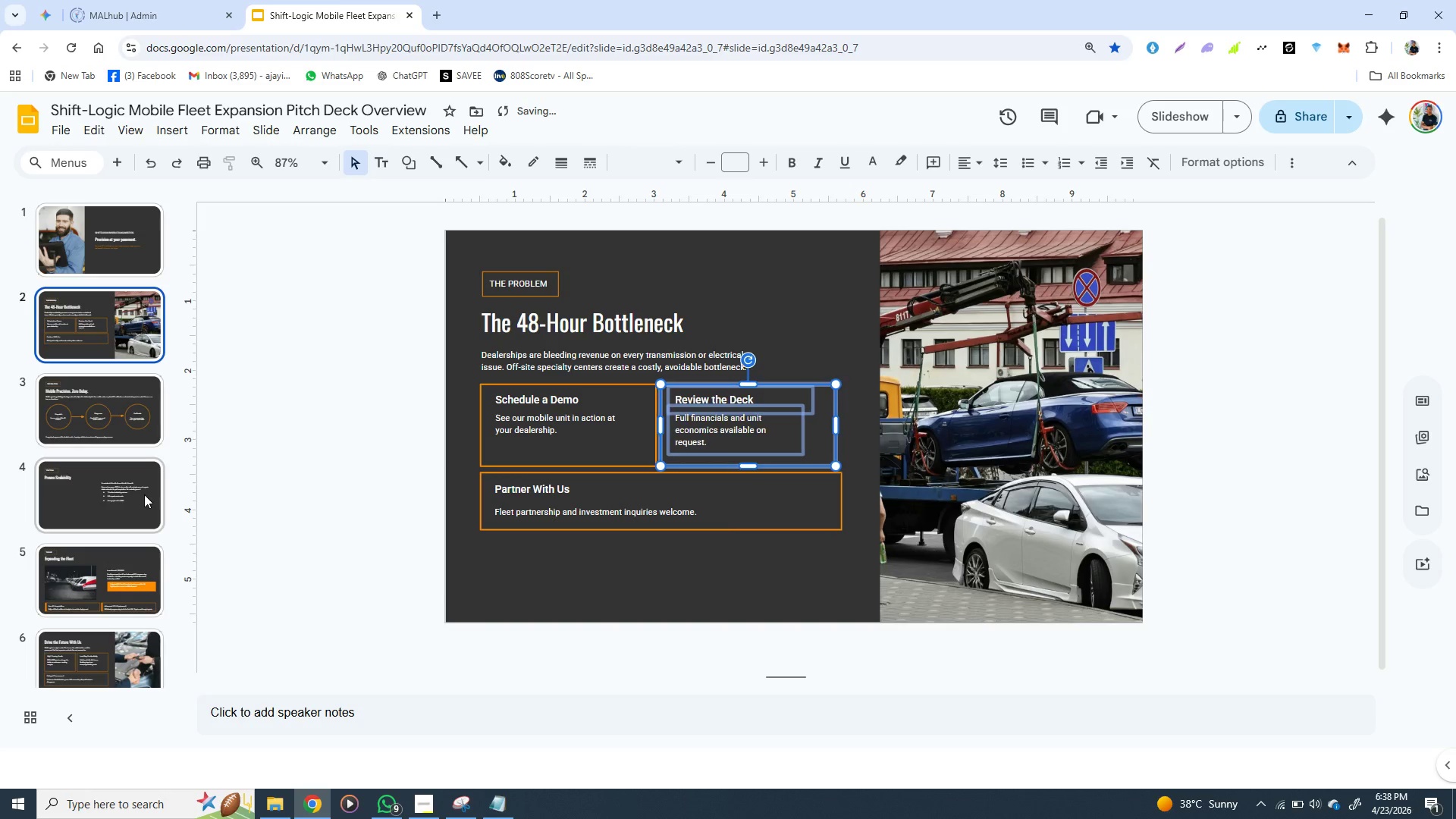 
key(Control+Z)
 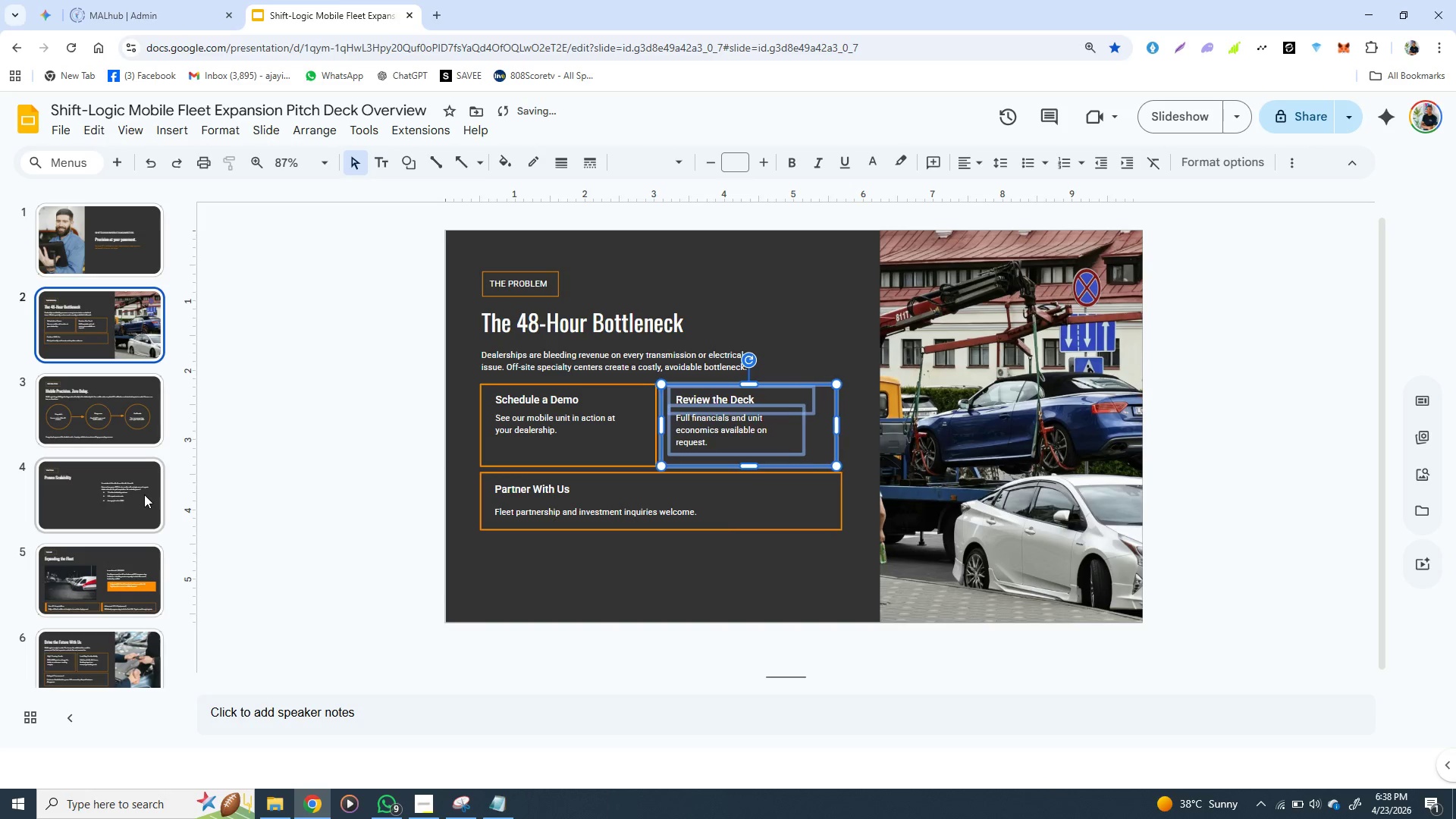 
key(Control+Z)
 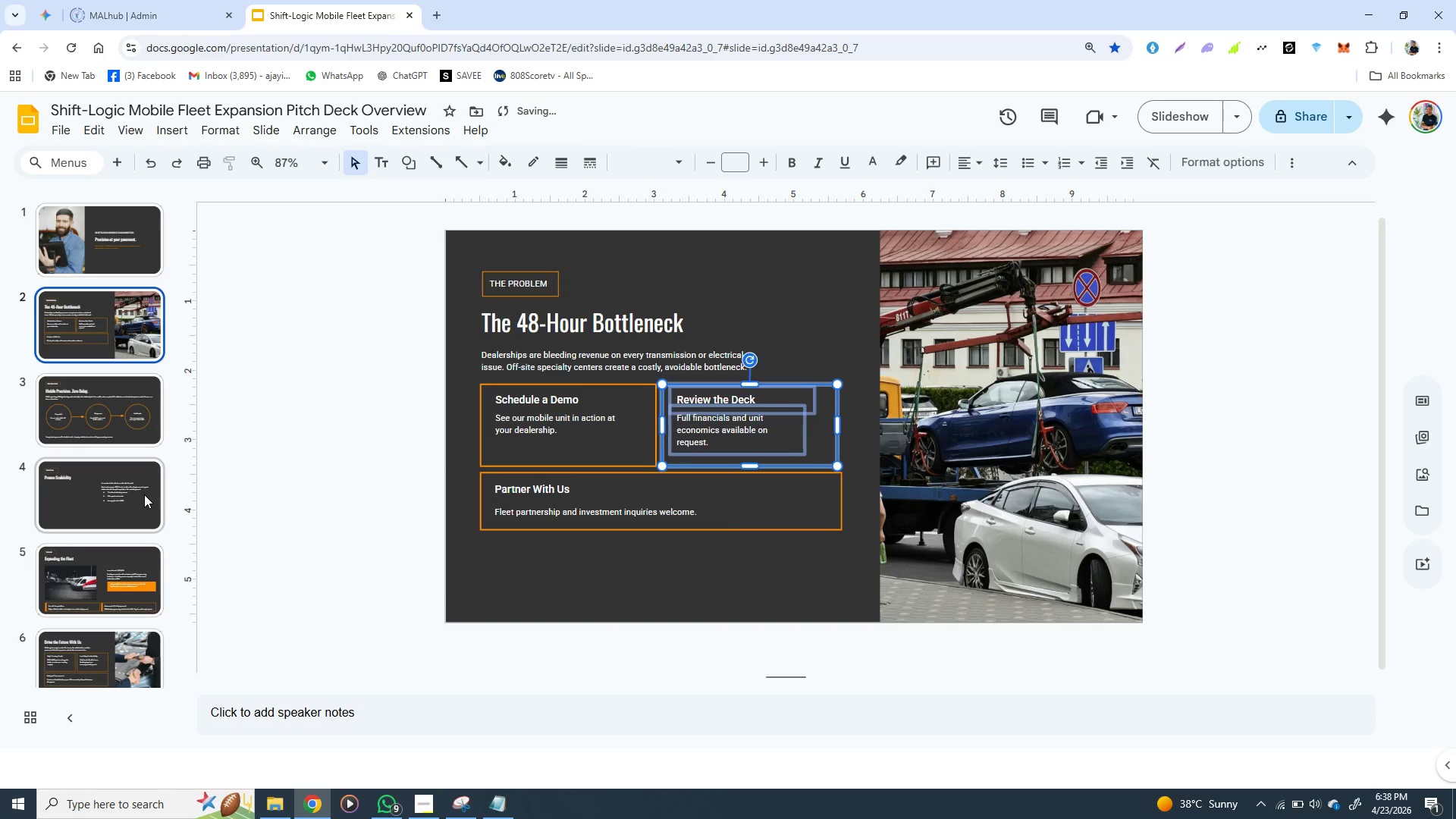 
key(Control+Z)
 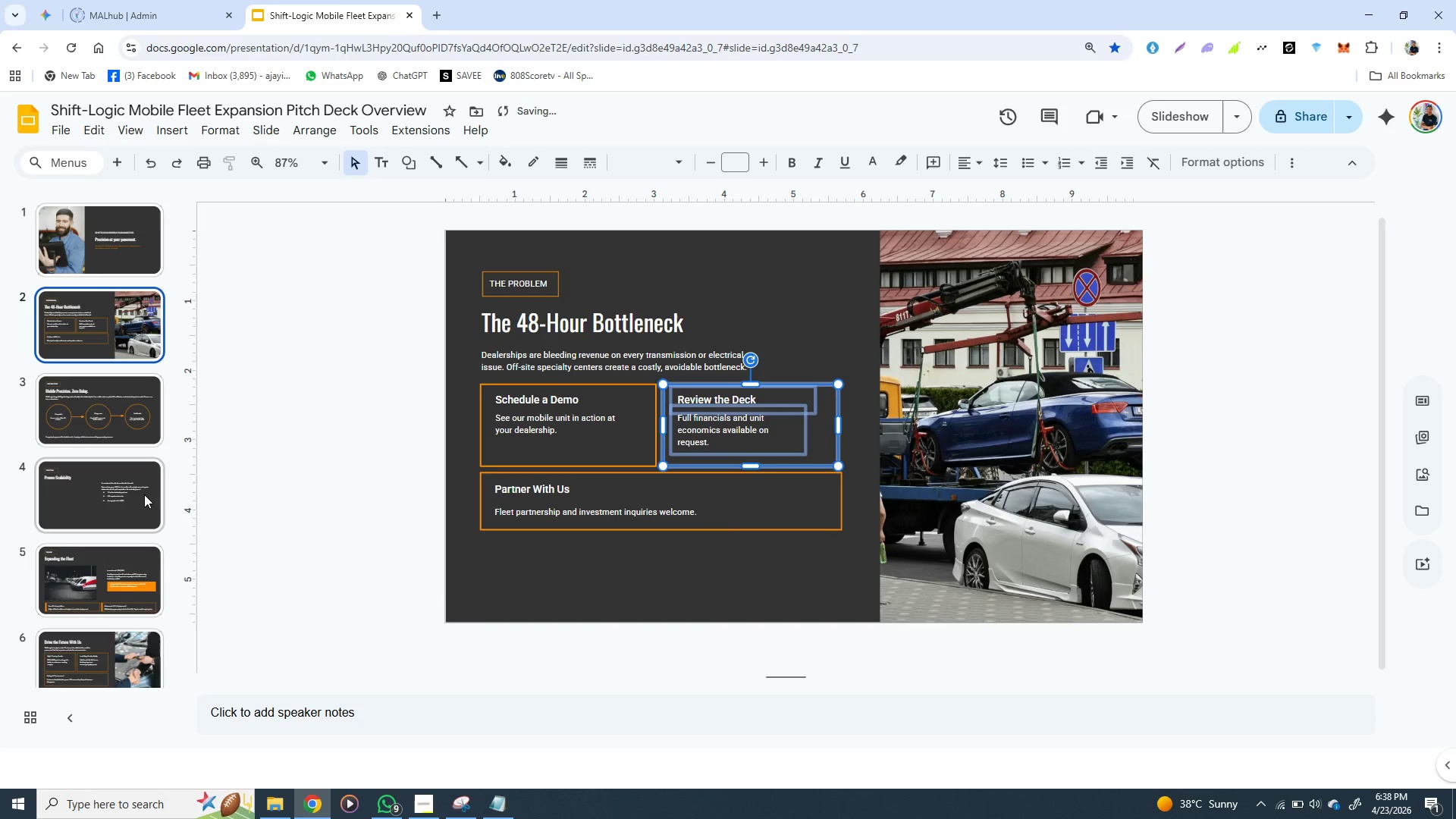 
key(Control+Z)
 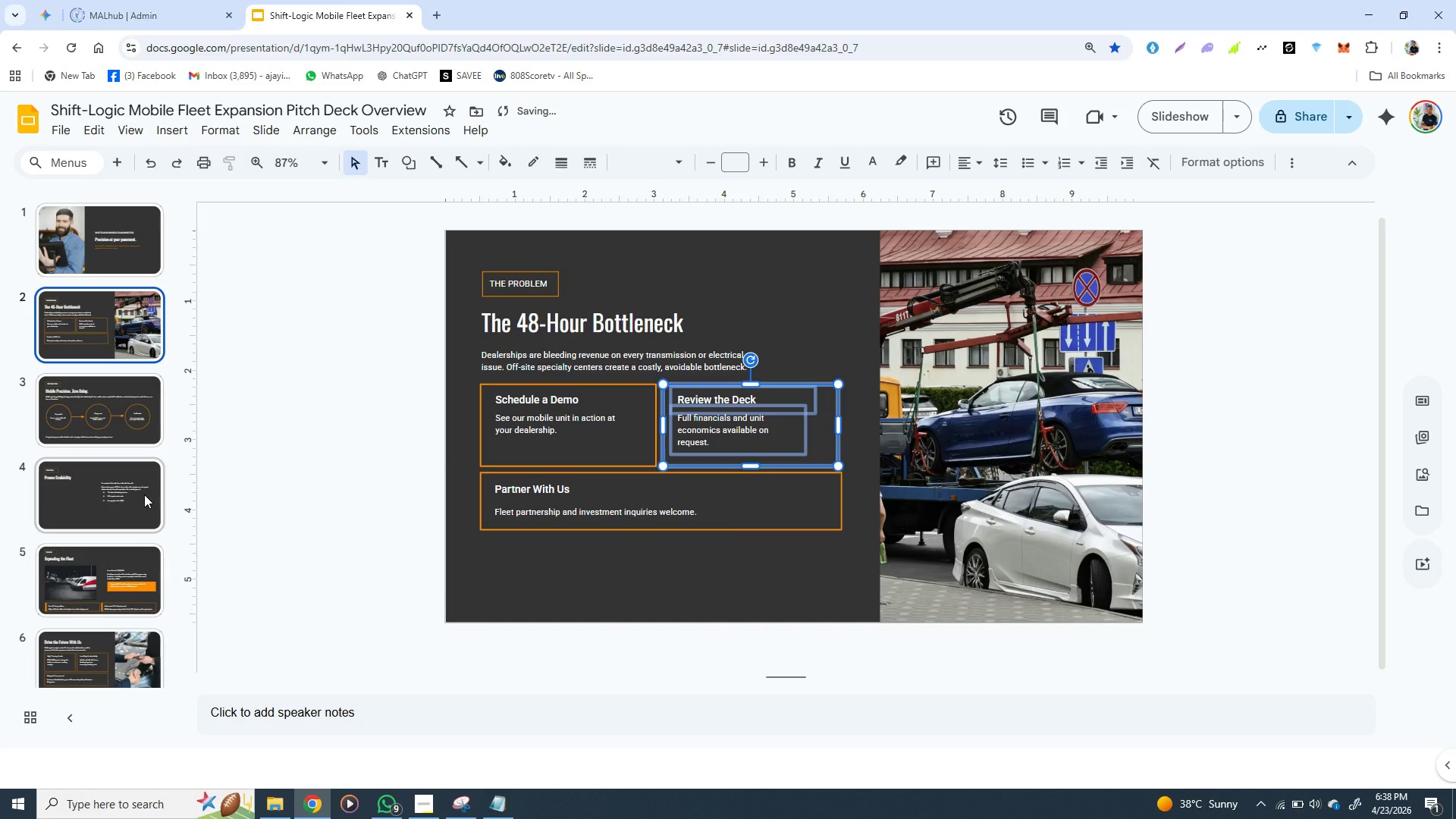 
key(Control+Z)
 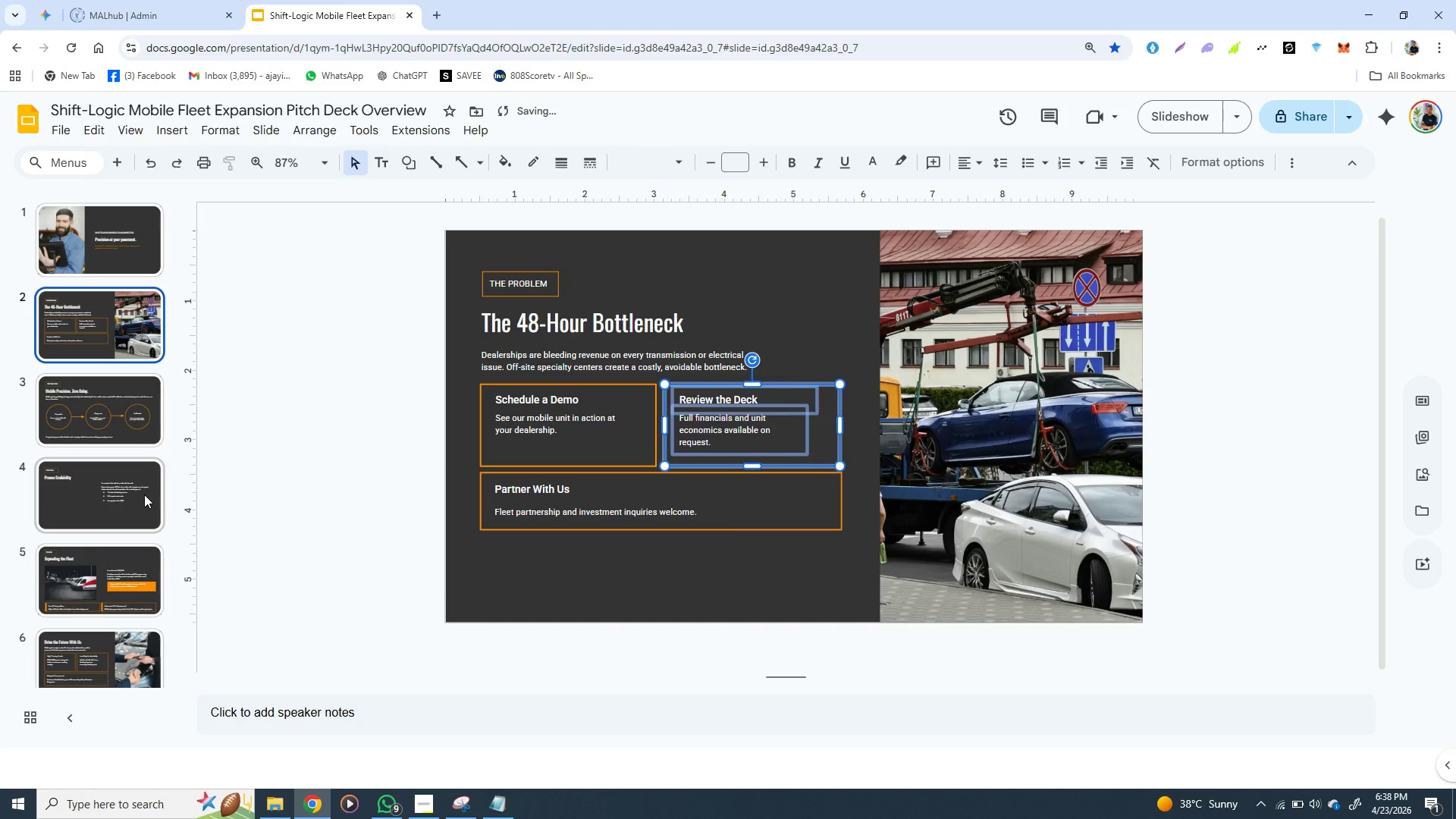 
key(Control+Z)
 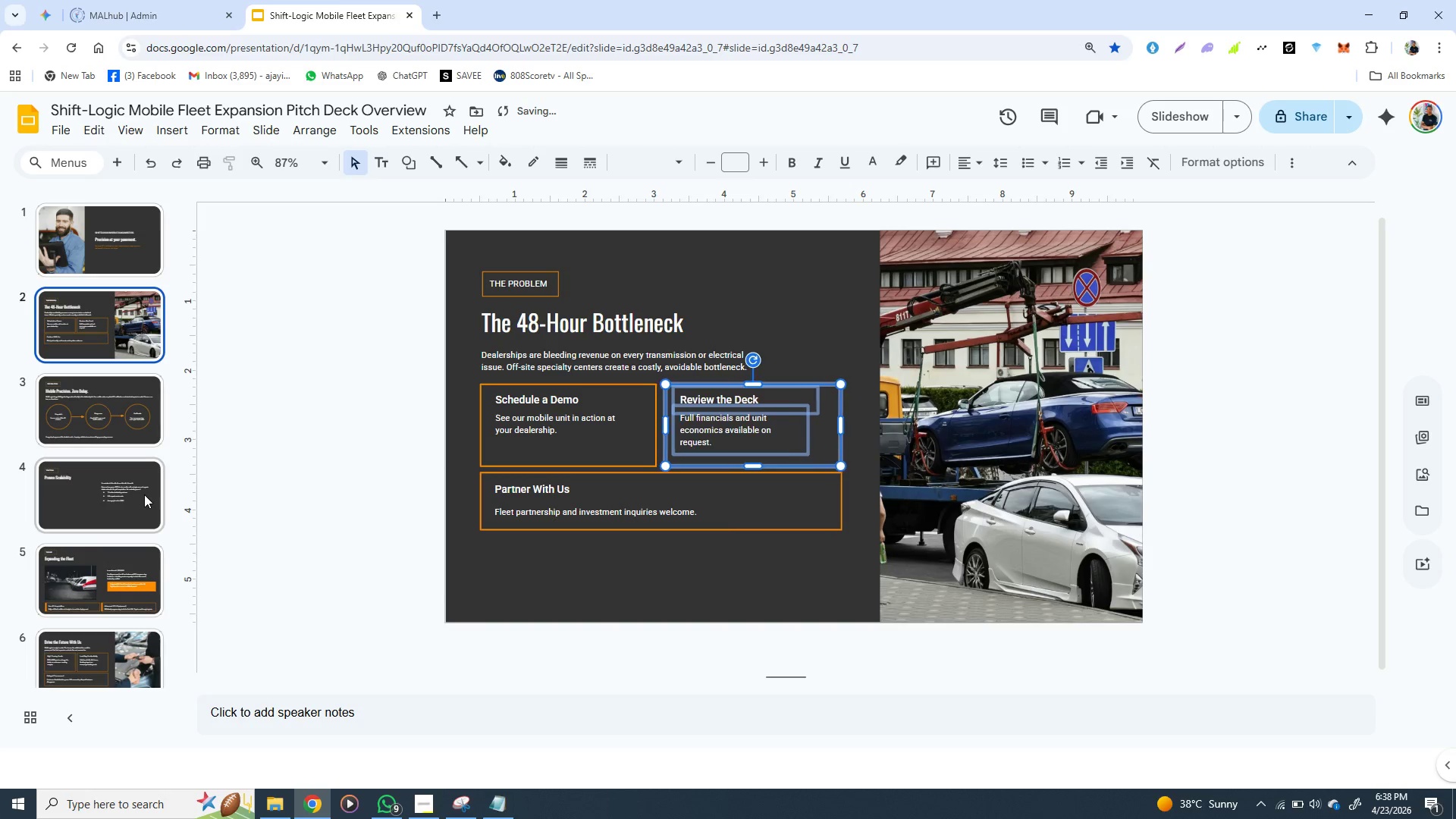 
key(Control+Z)
 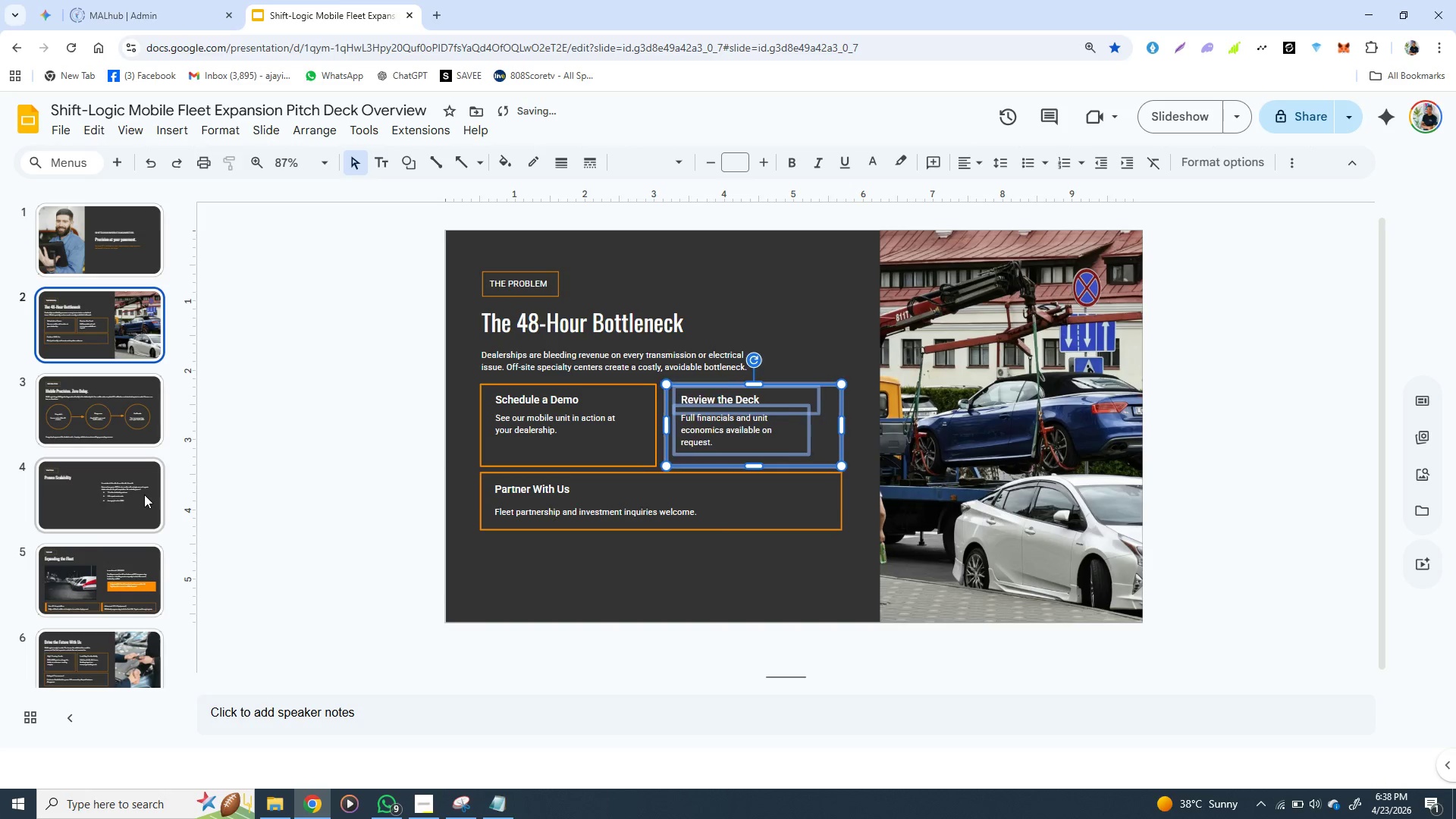 
key(Control+Z)
 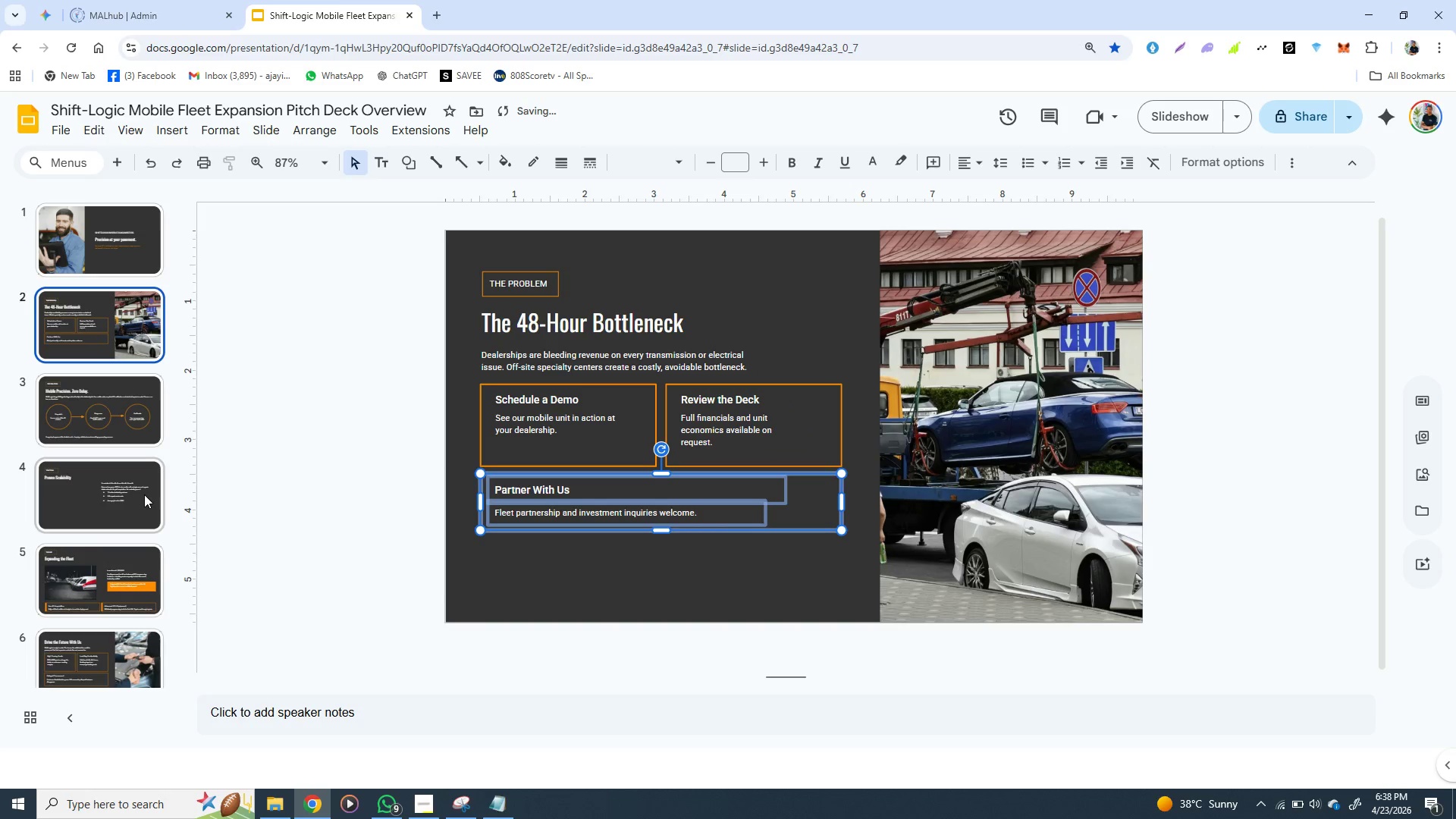 
key(Control+Z)
 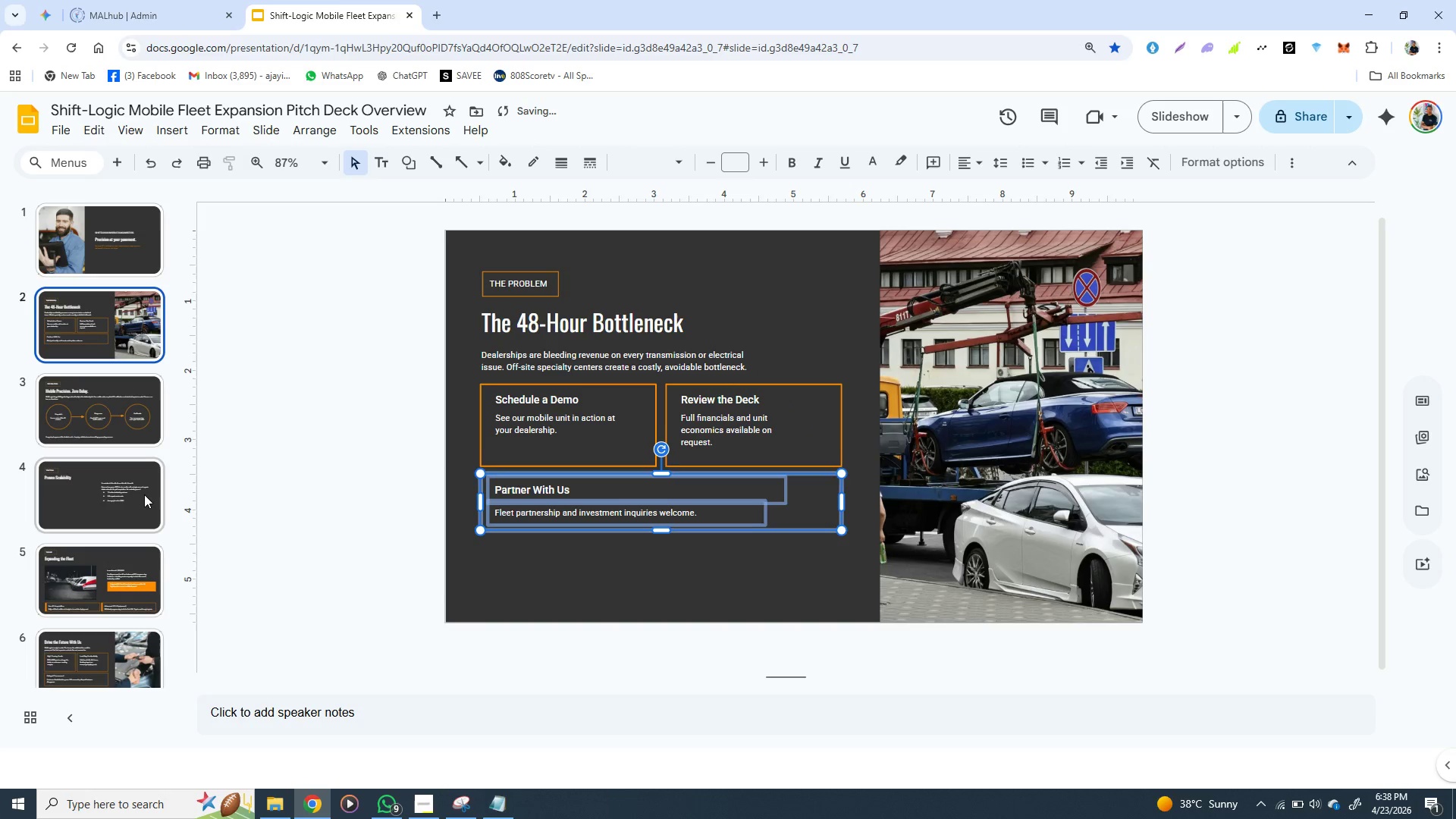 
key(Control+Z)
 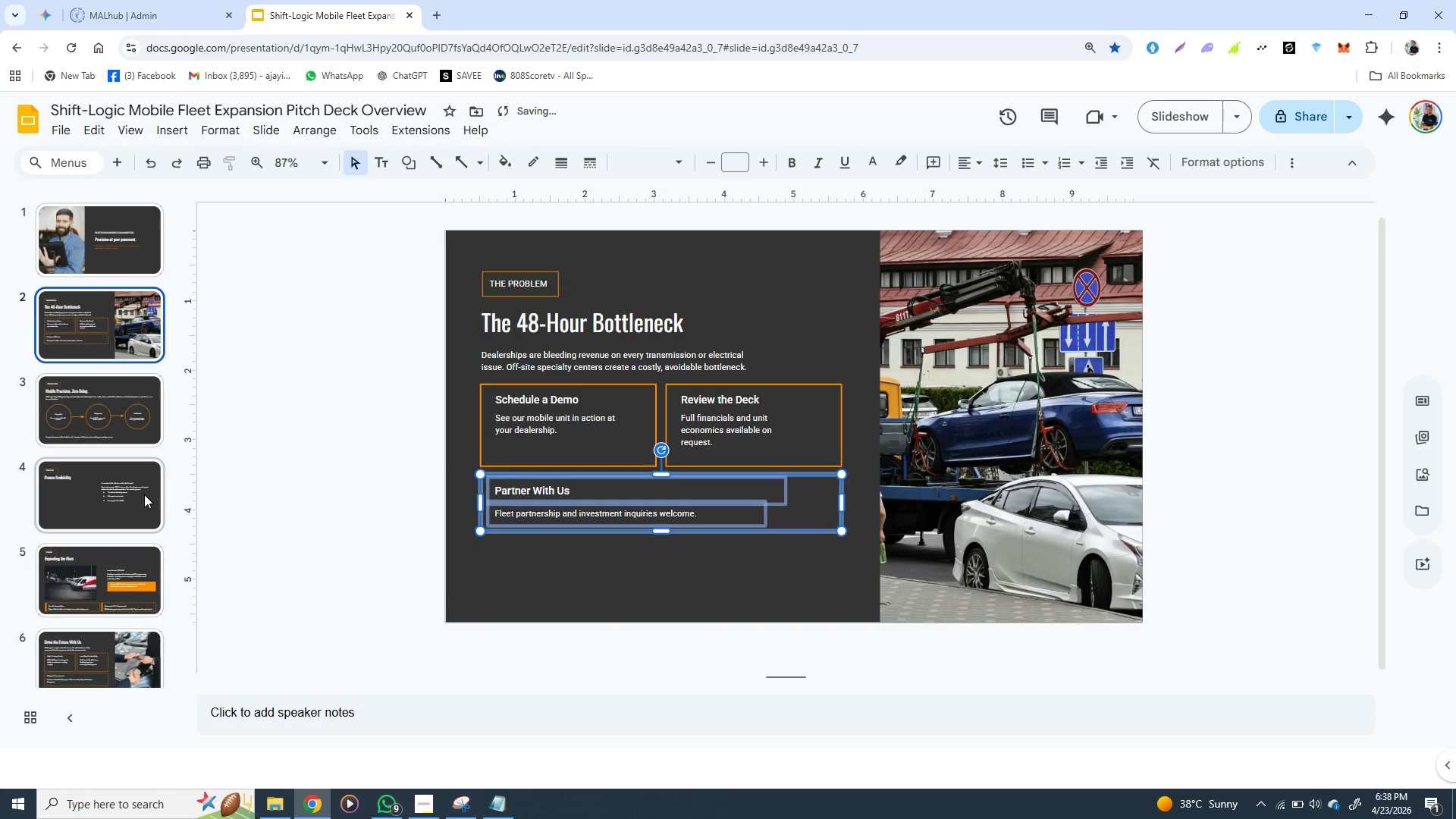 
key(Control+Z)
 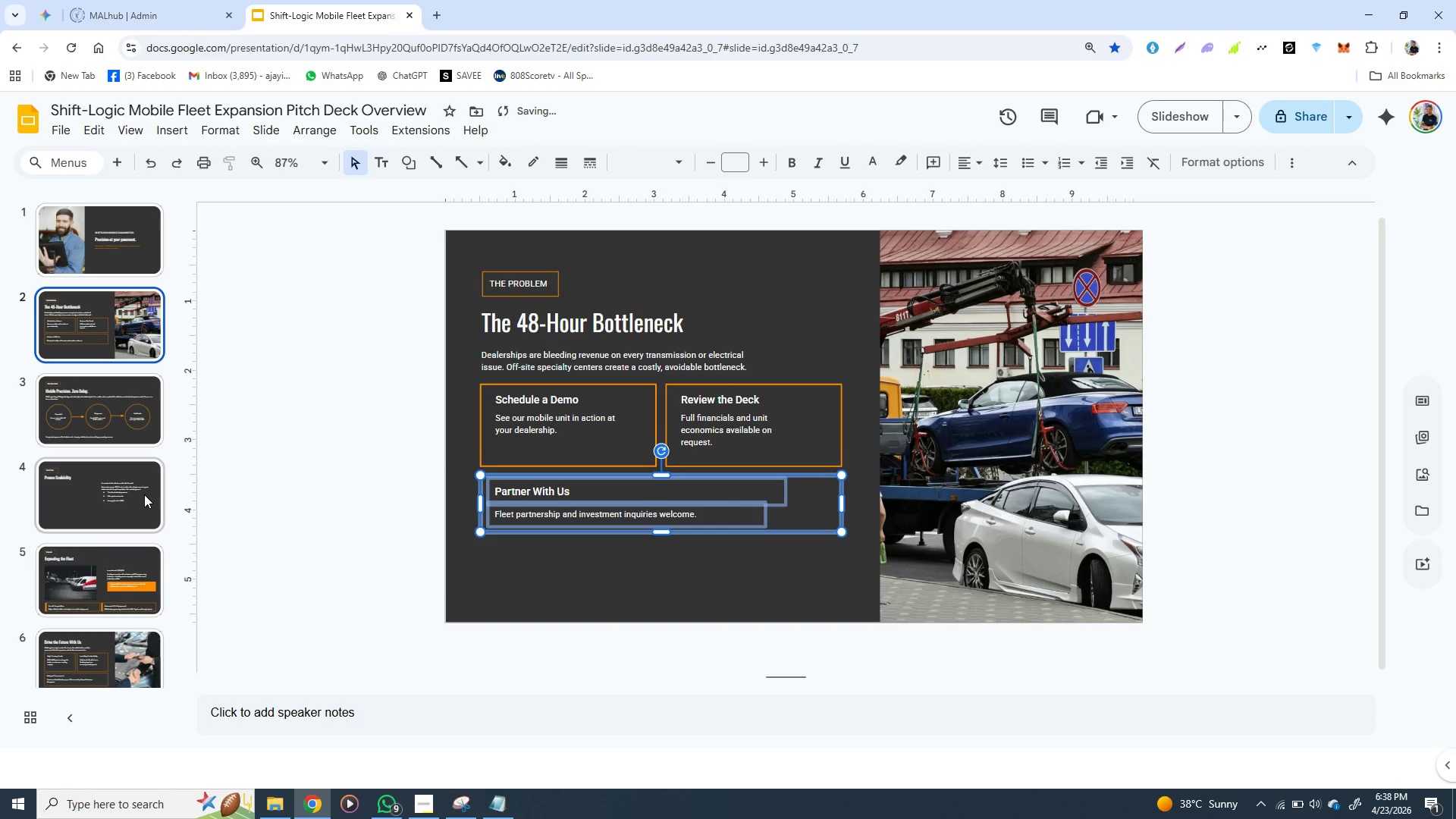 
key(Control+Z)
 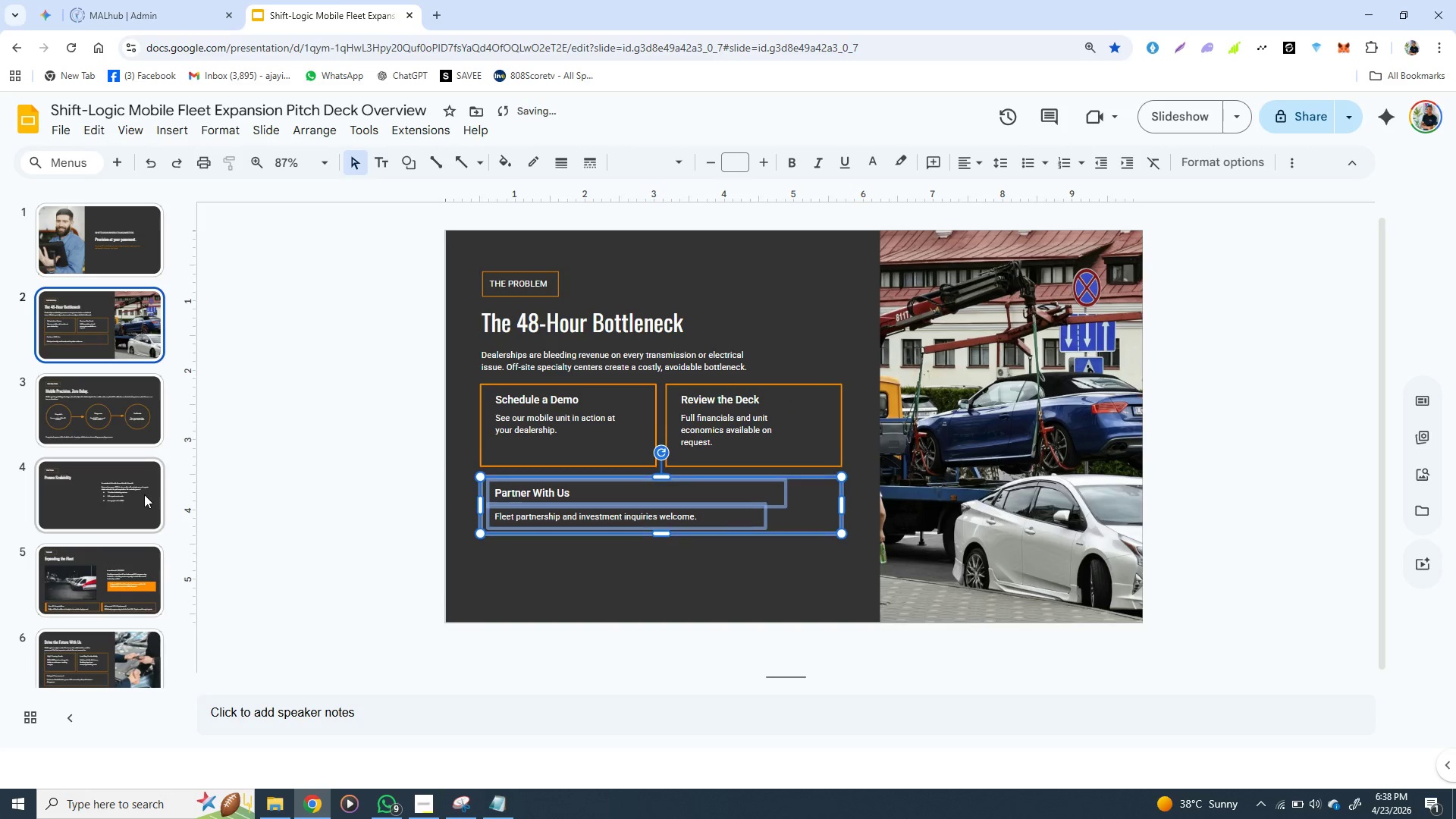 
key(Control+Z)
 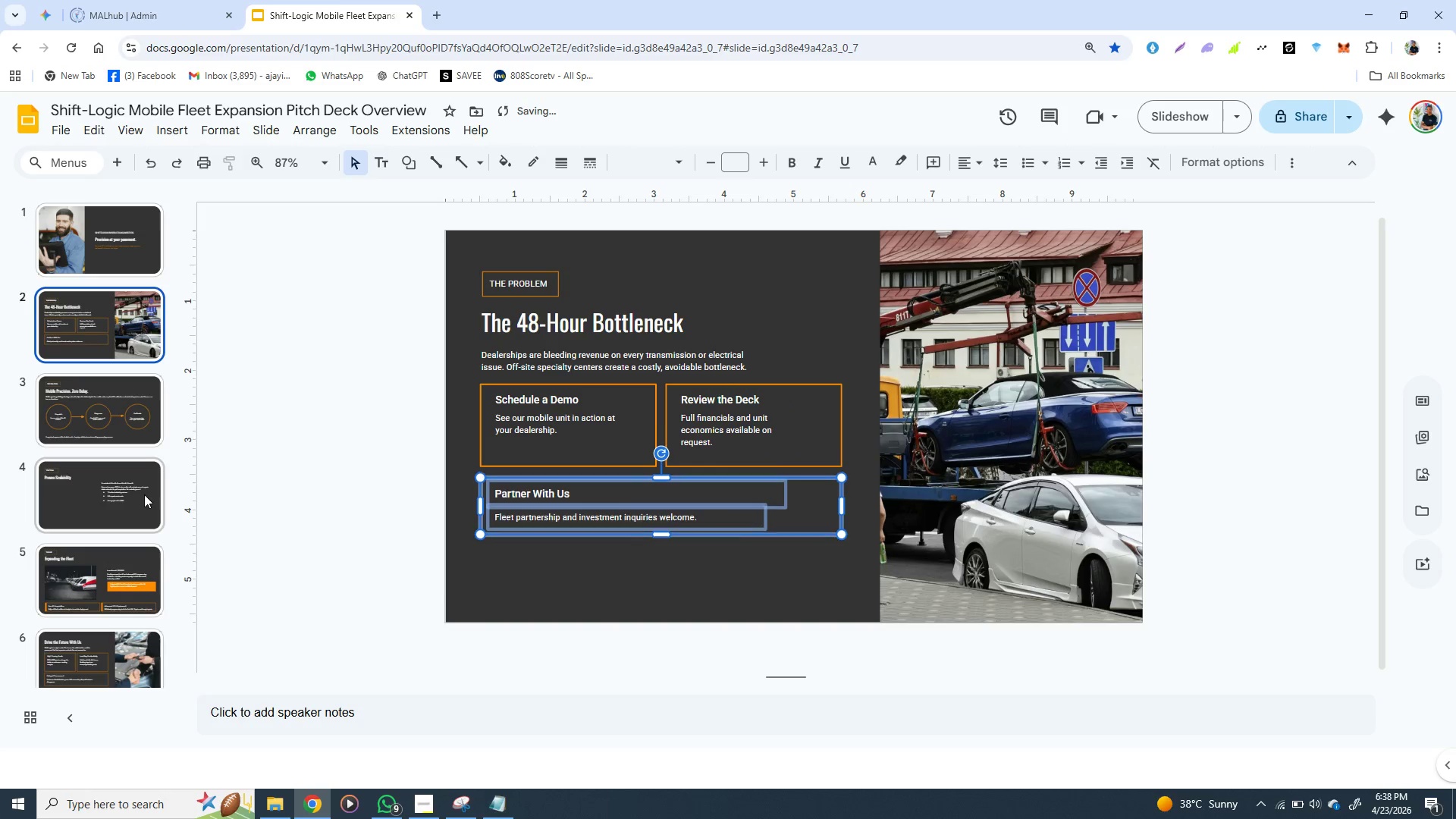 
key(Control+Z)
 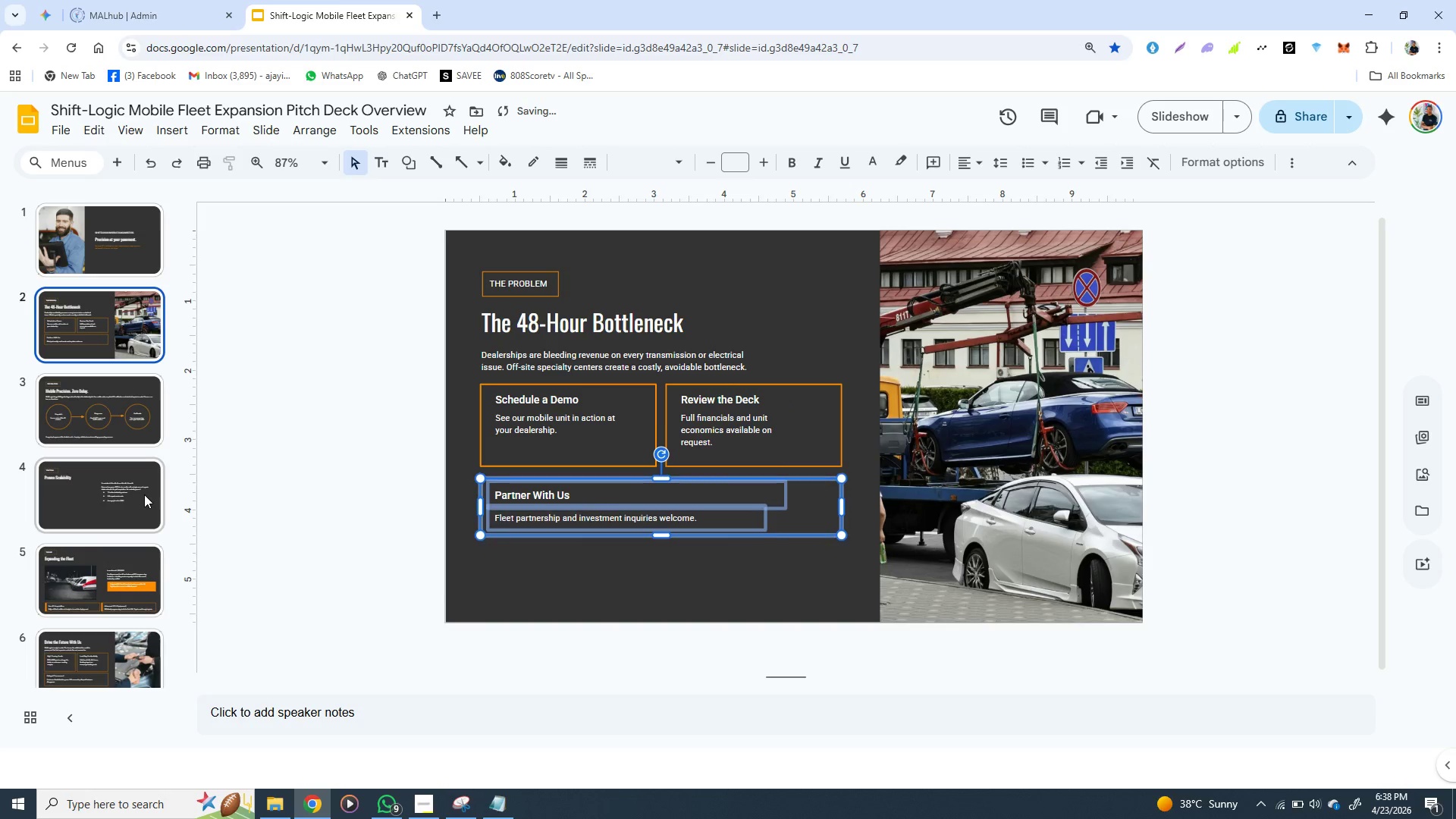 
key(Control+Z)
 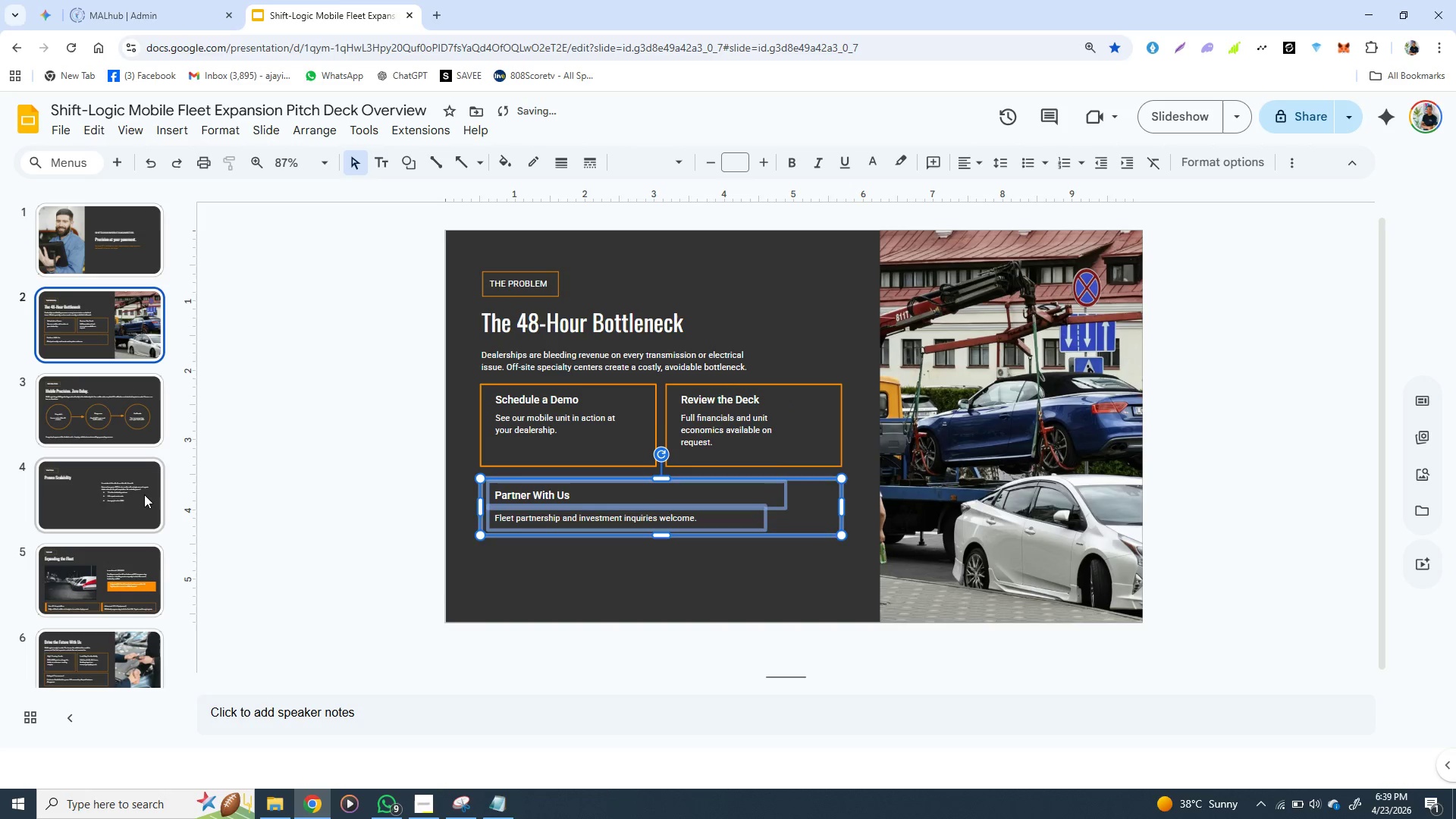 
key(Control+Z)
 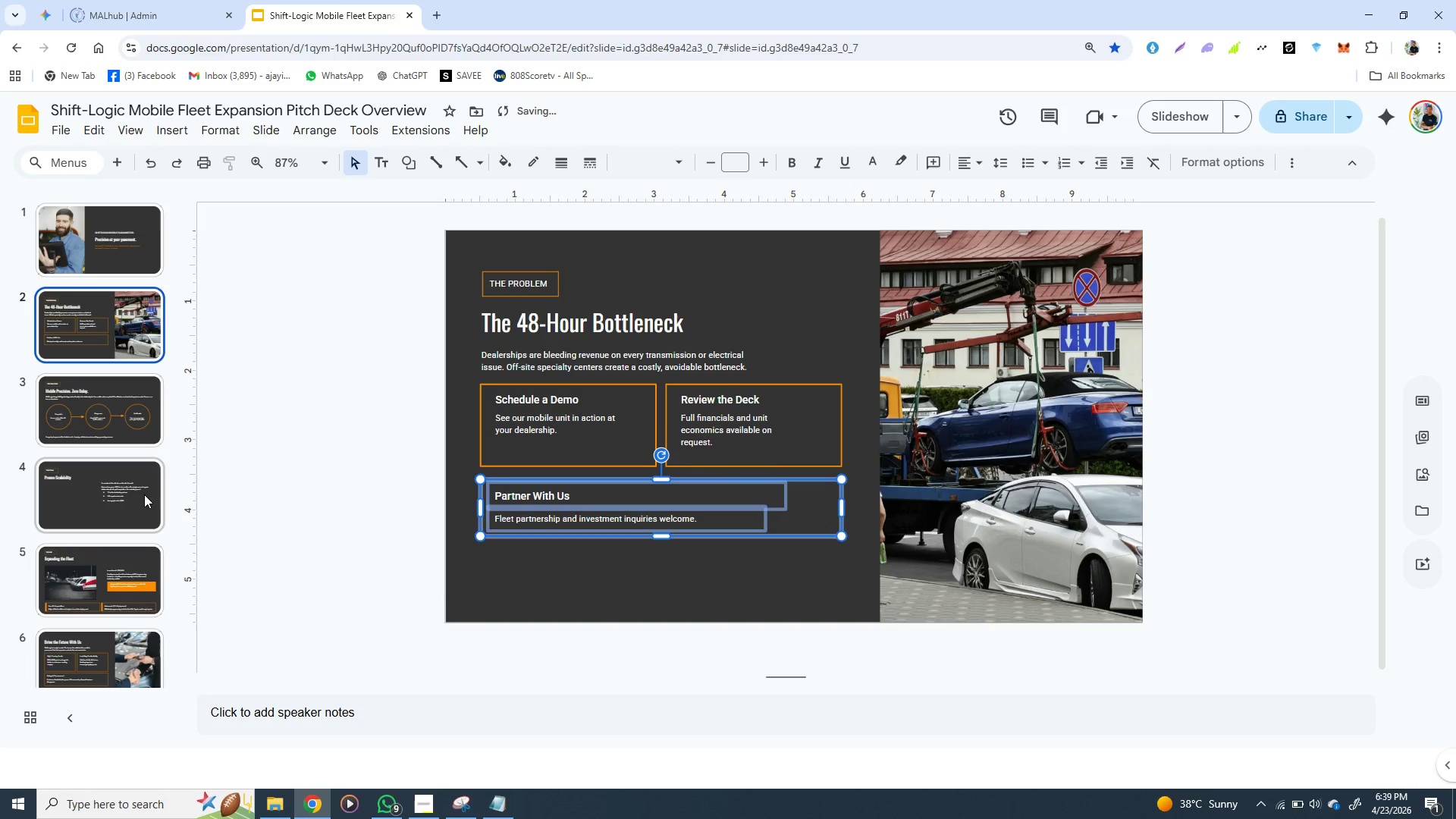 
key(Control+Z)
 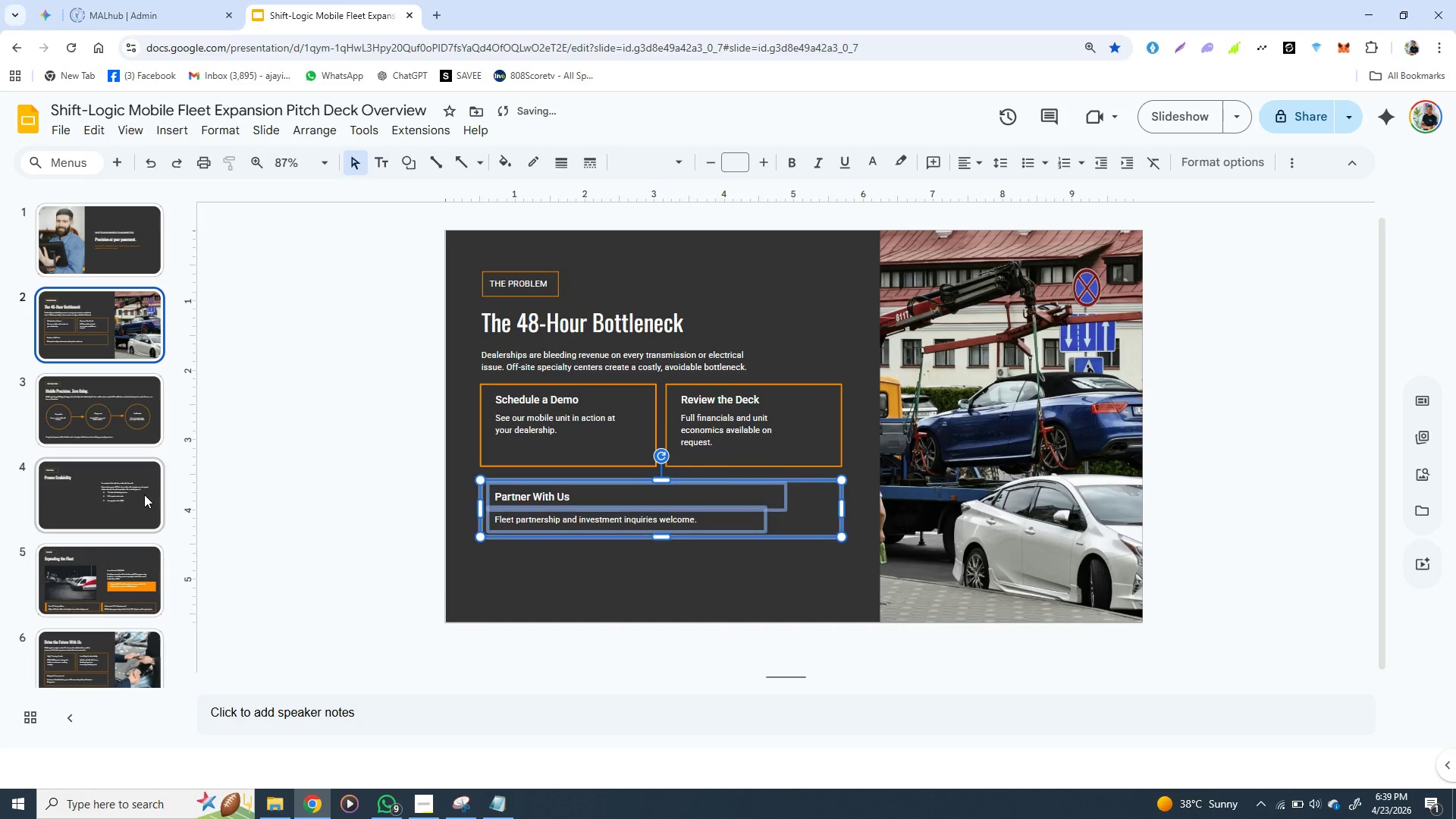 
key(Control+Z)
 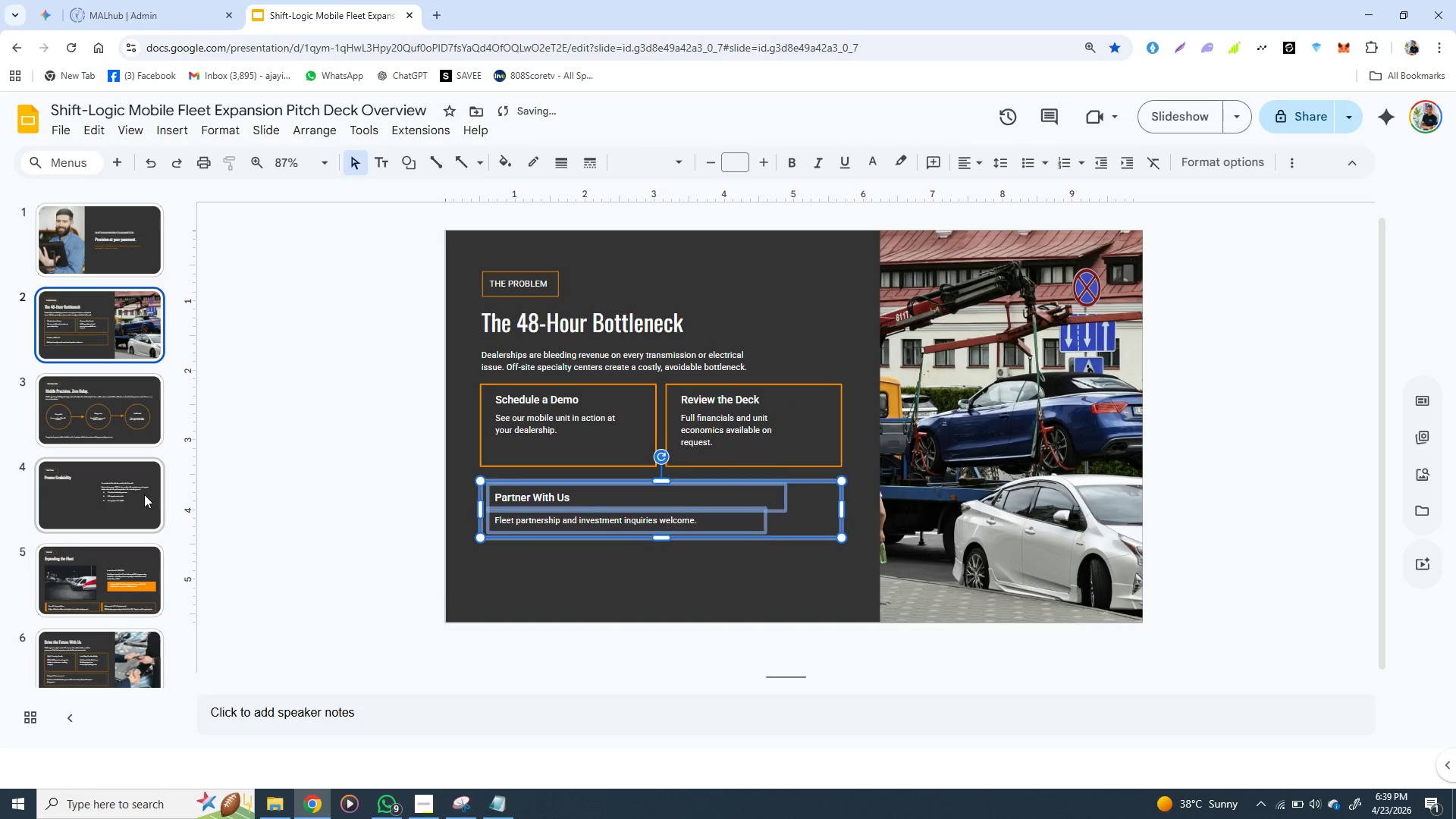 
key(Control+Z)
 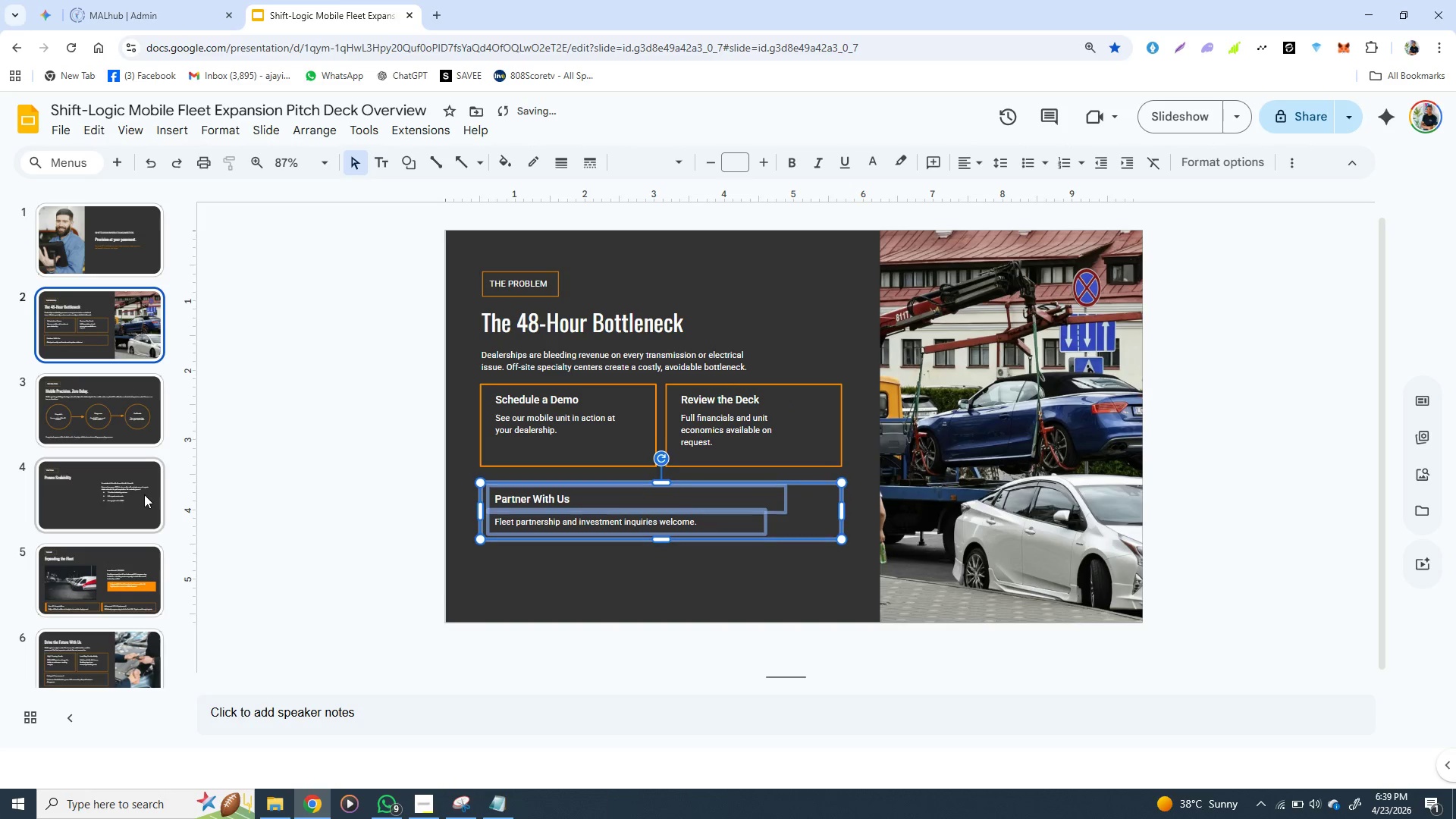 
key(Control+Z)
 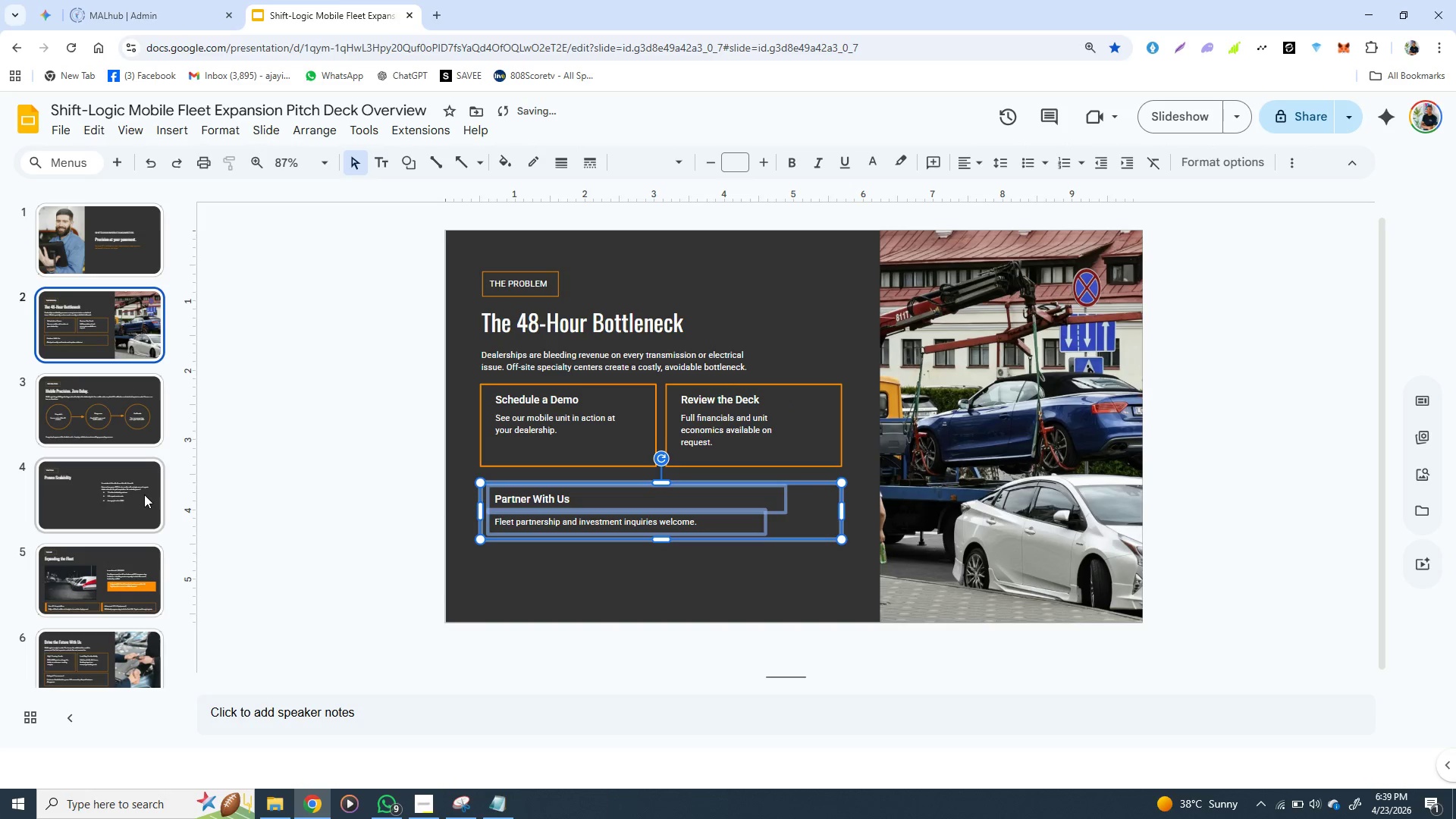 
key(Control+Z)
 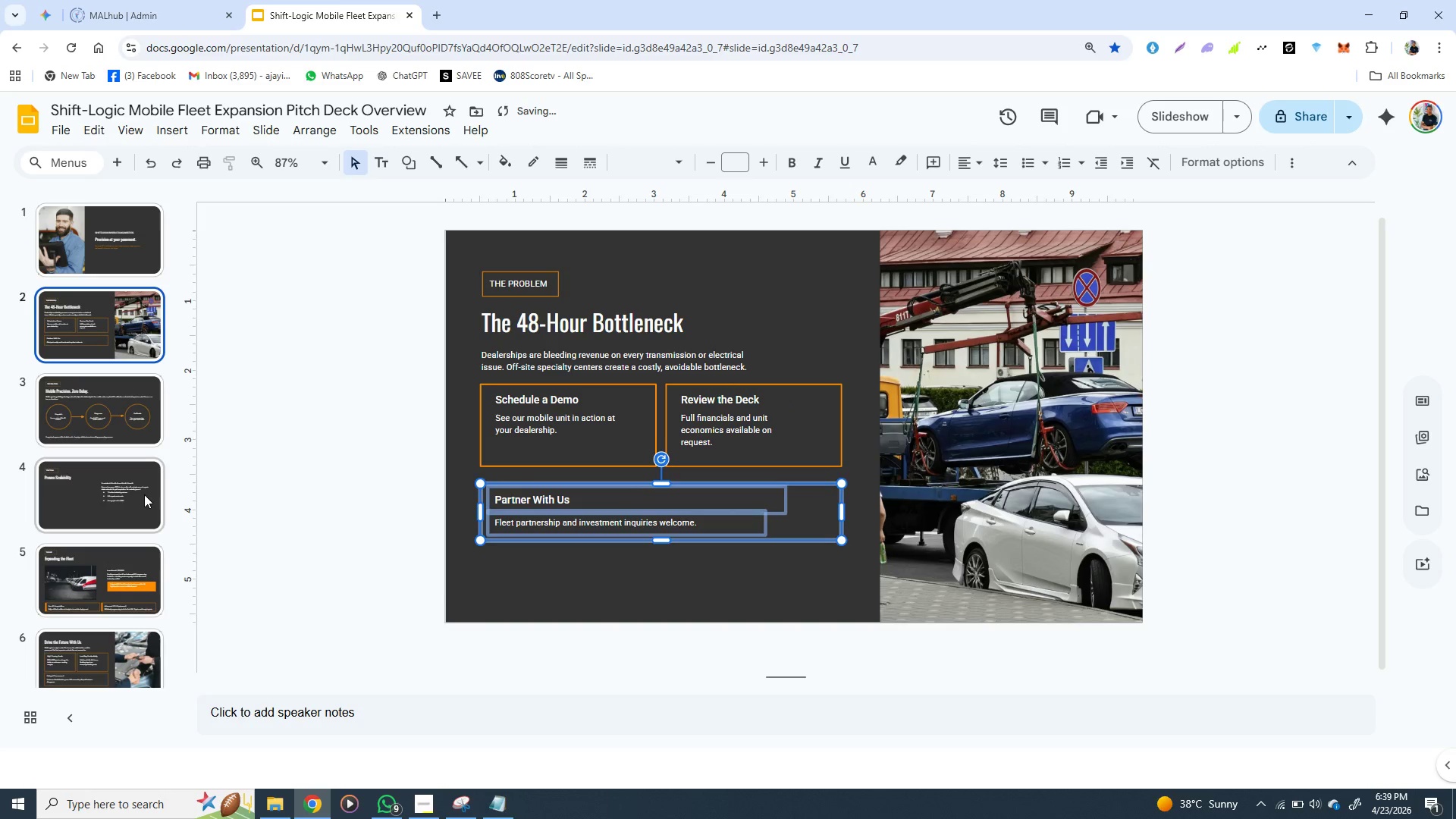 
key(Control+Z)
 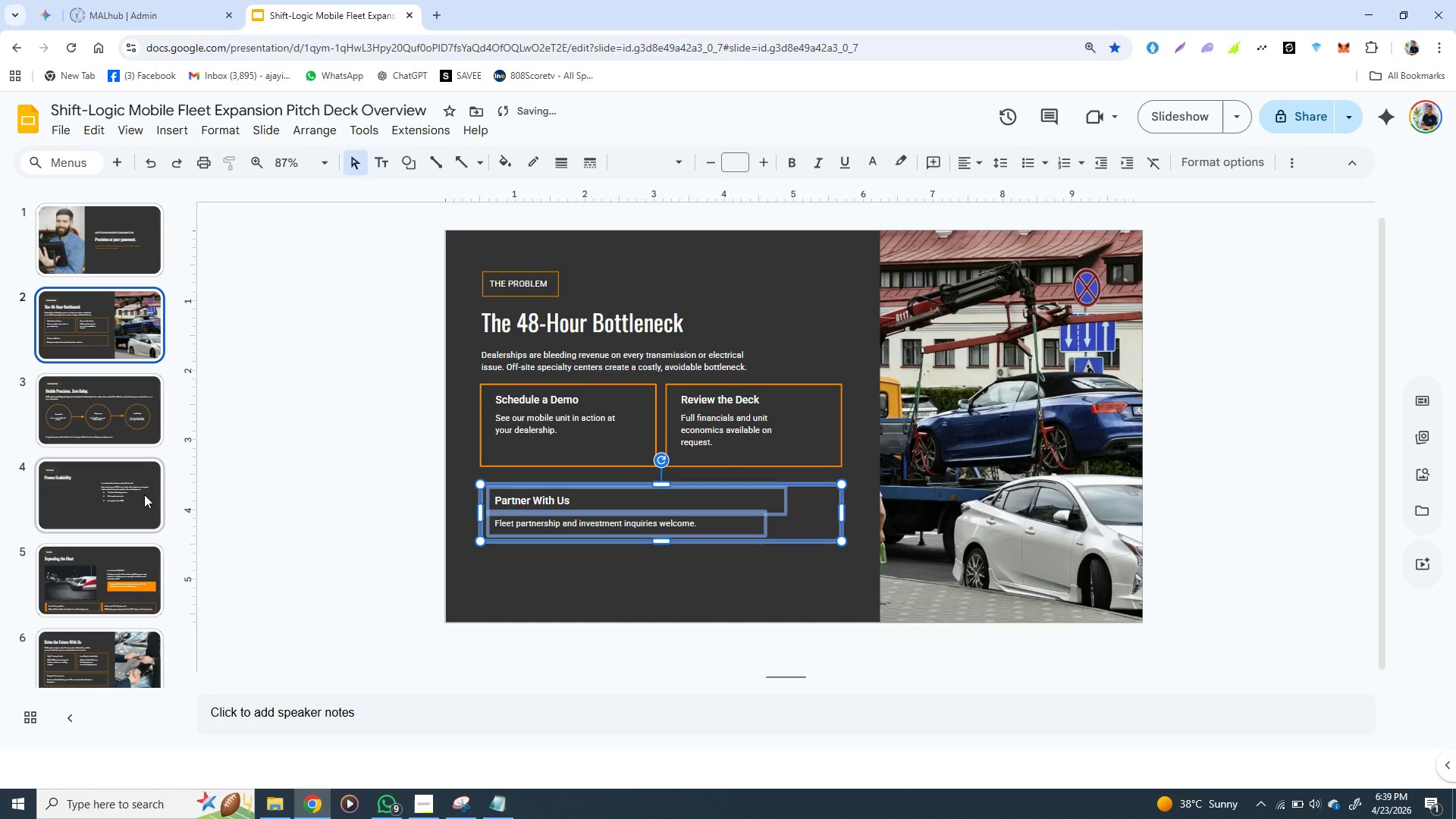 
key(Control+Z)
 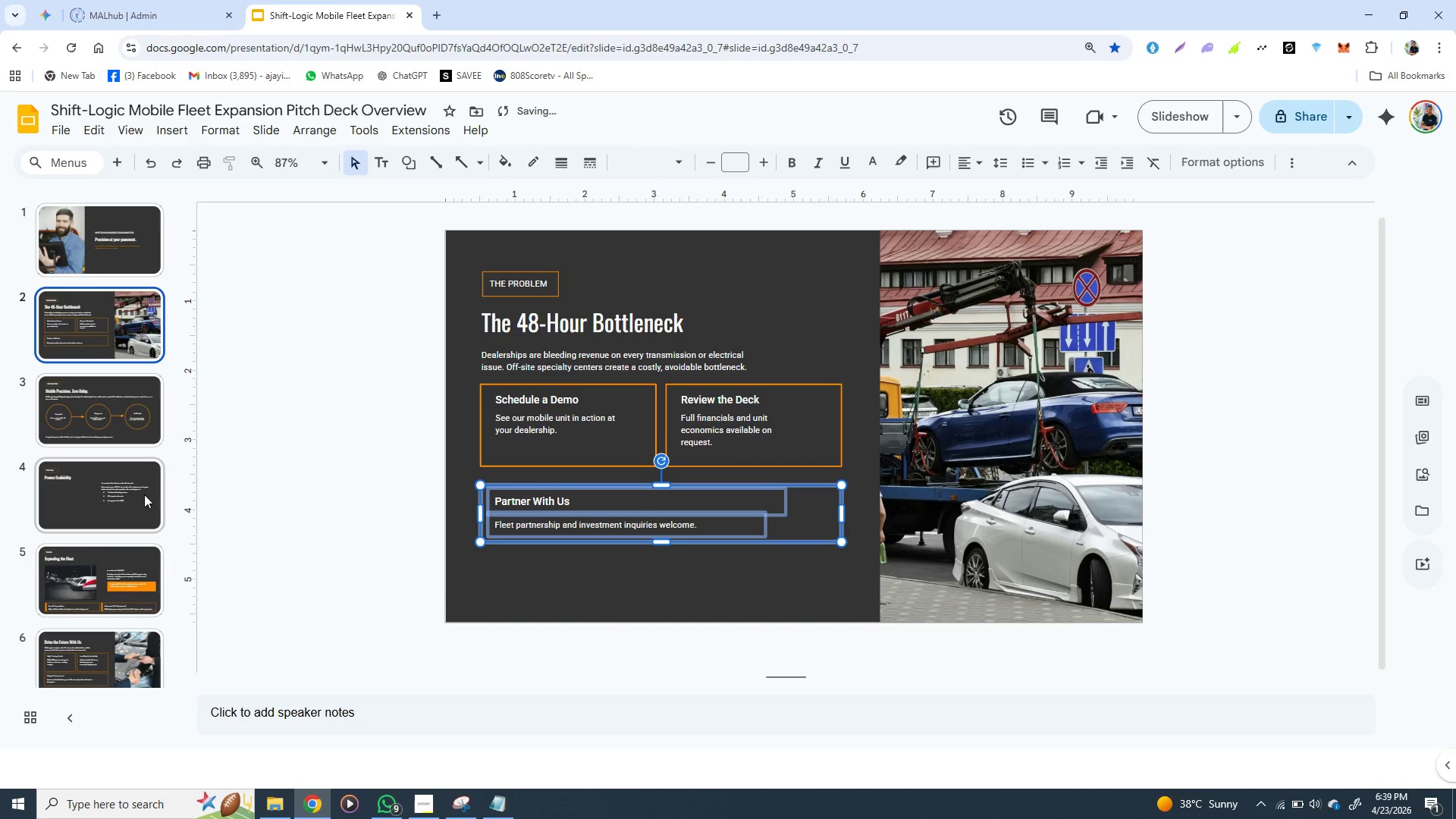 
key(Control+Z)
 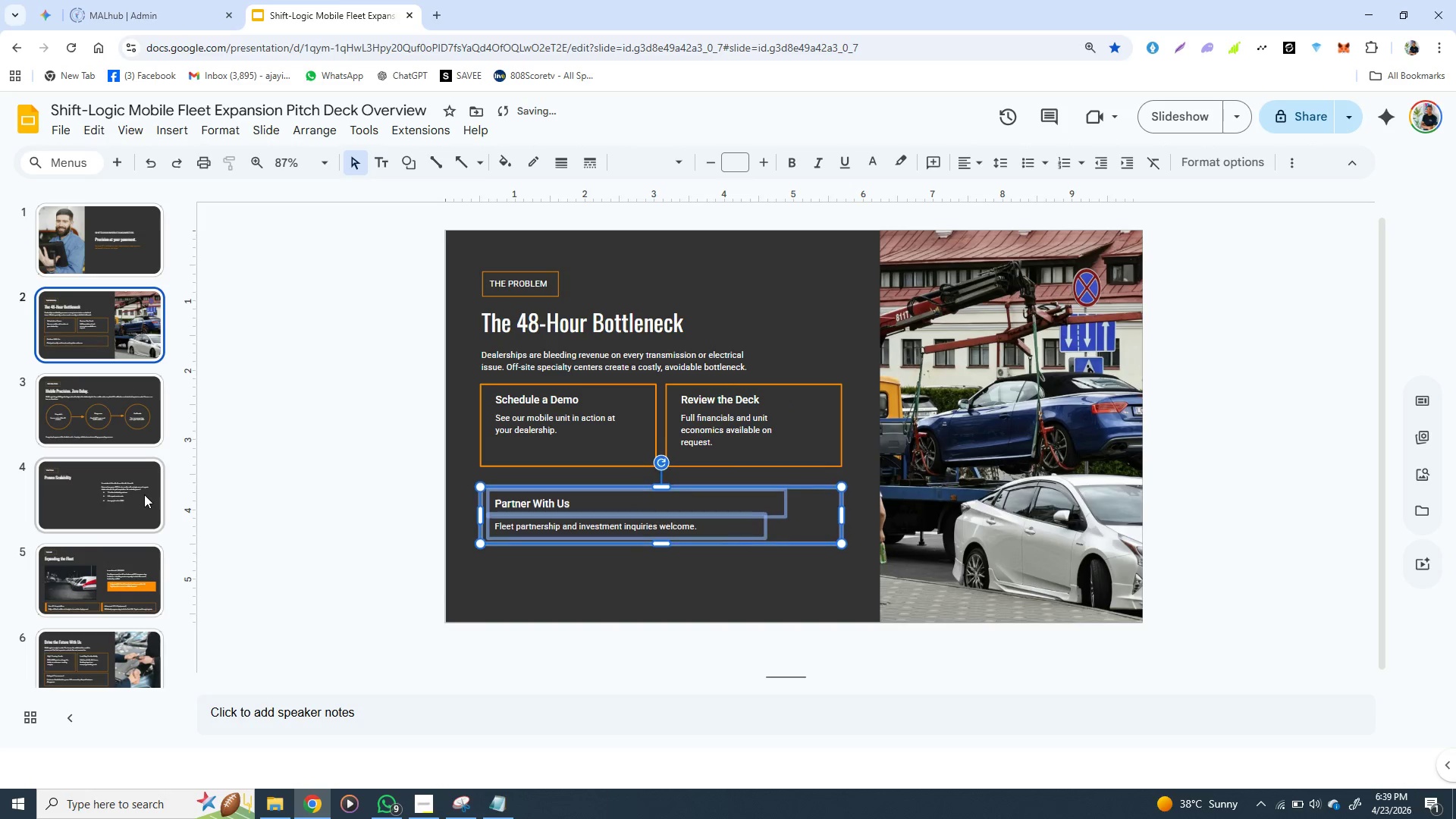 
key(Control+Z)
 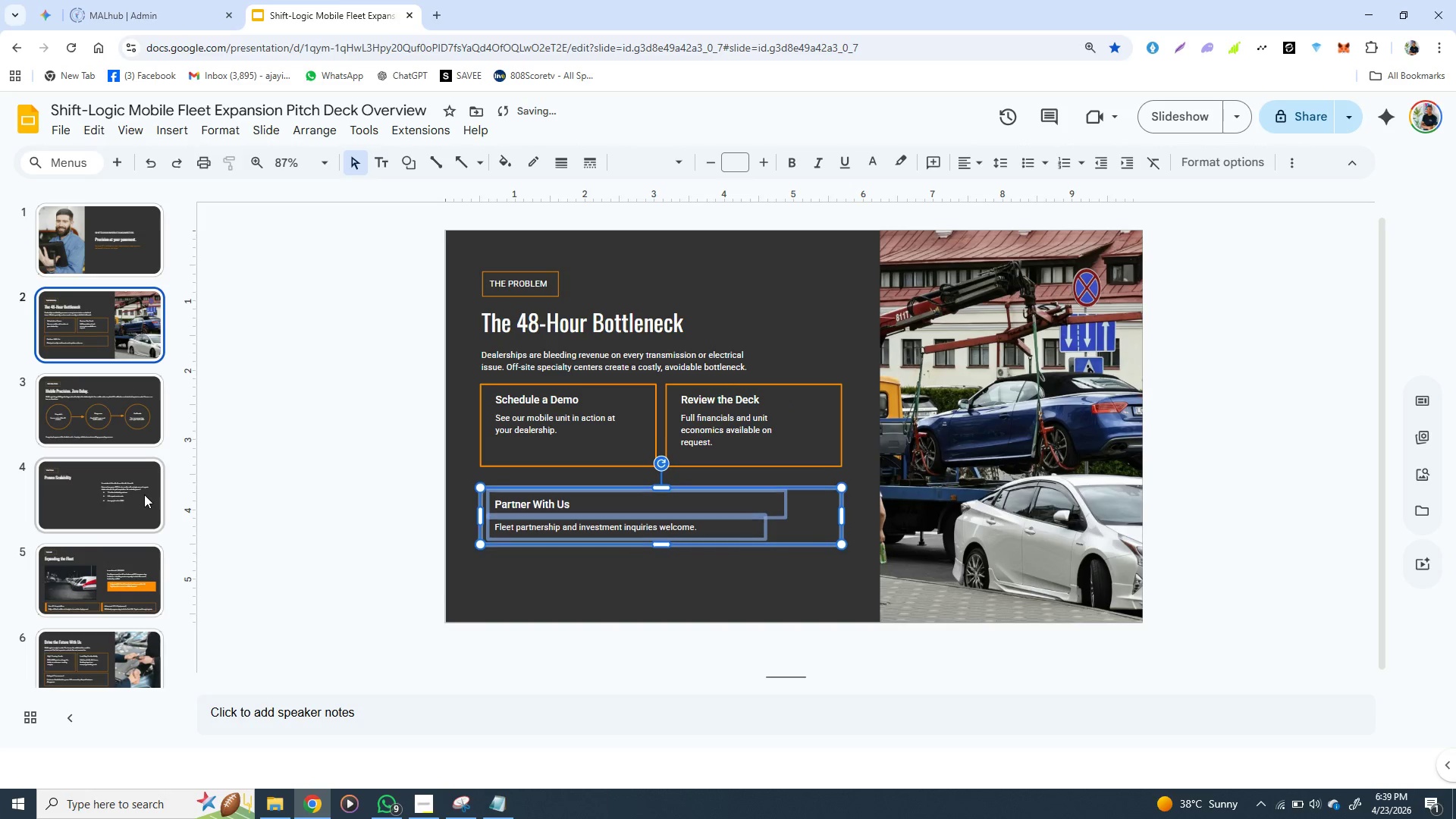 
key(Control+Z)
 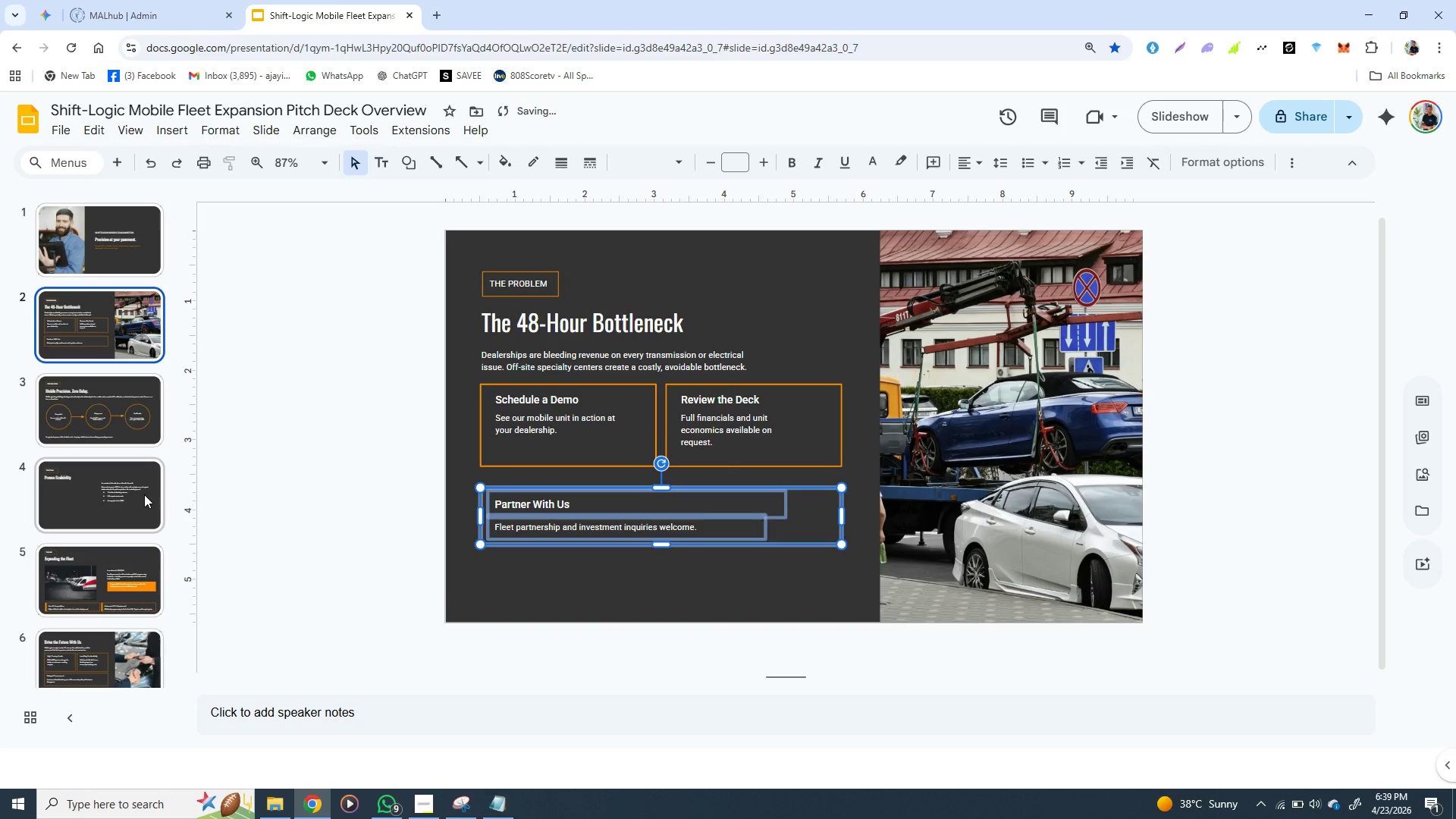 
key(Control+Z)
 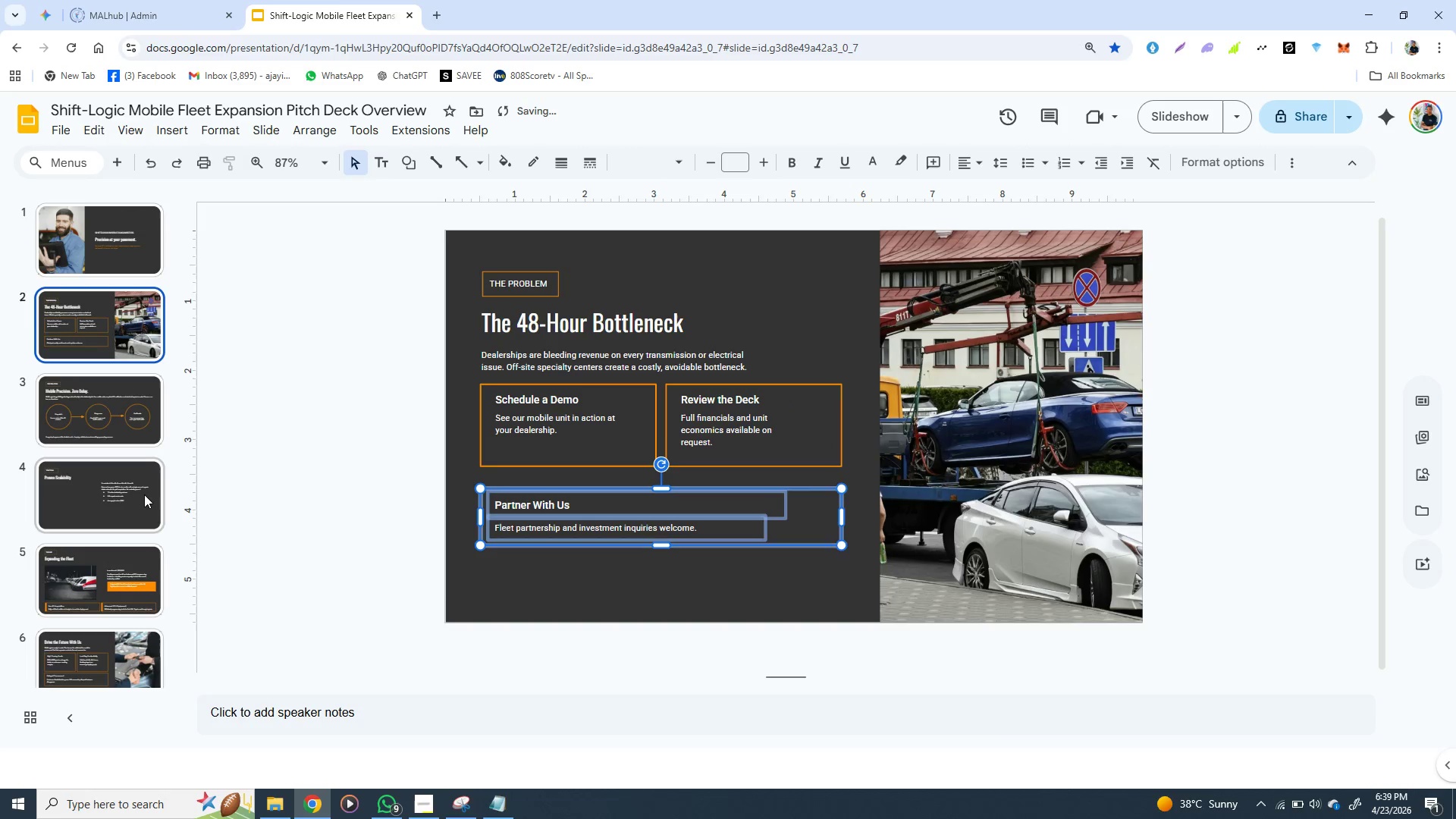 
key(Control+Z)
 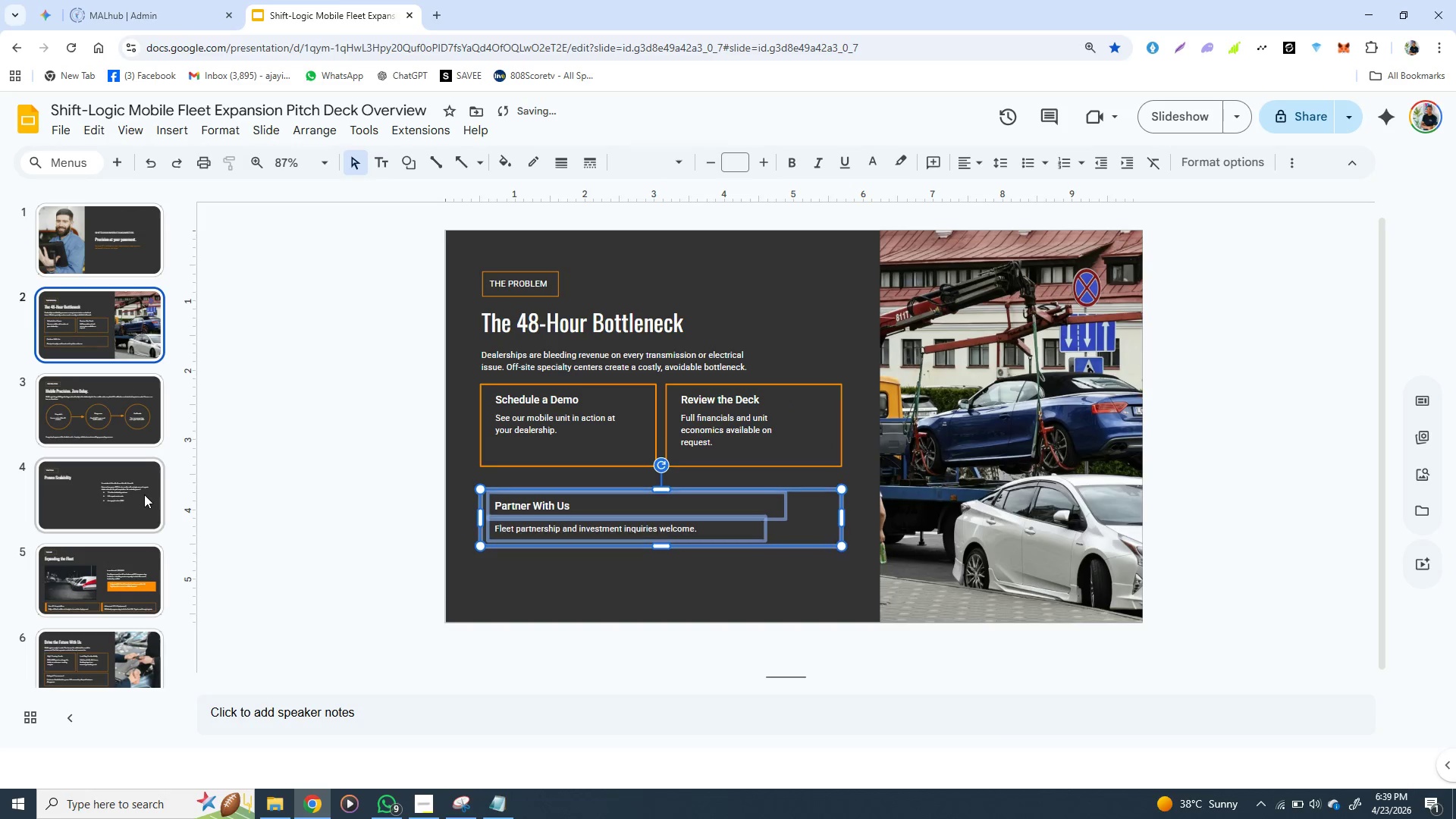 
key(Control+Z)
 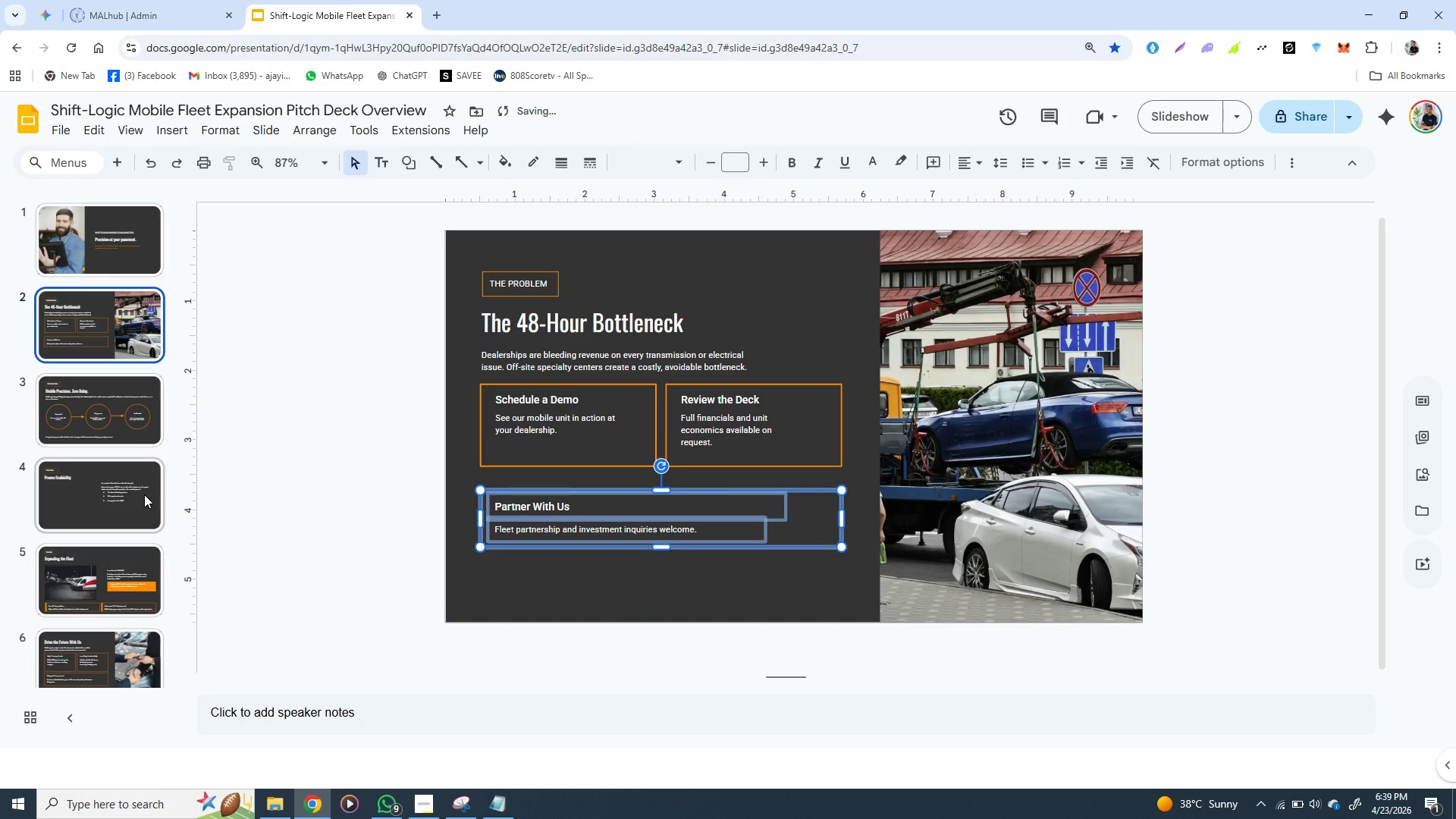 
key(Control+Z)
 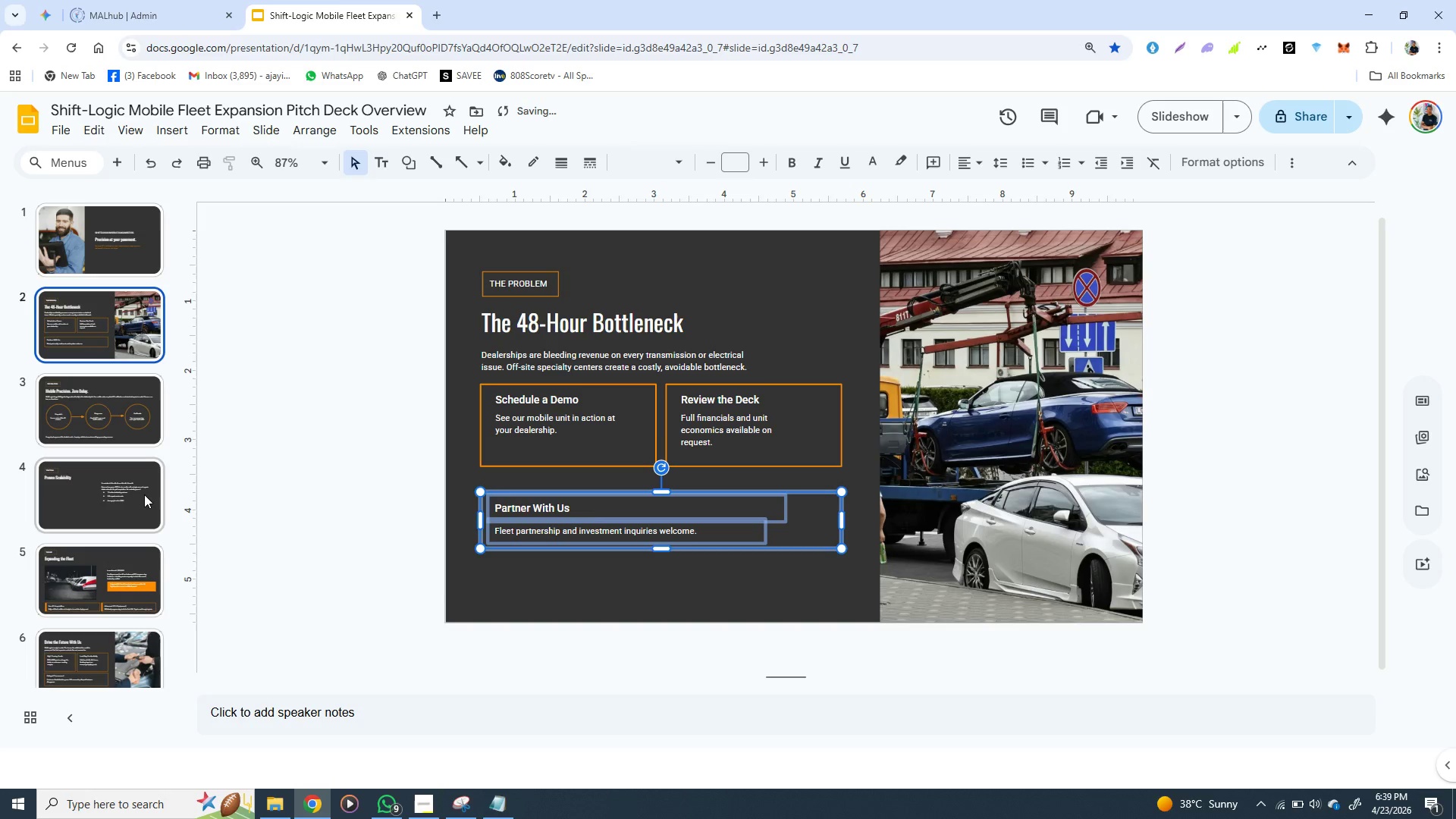 
key(Control+Z)
 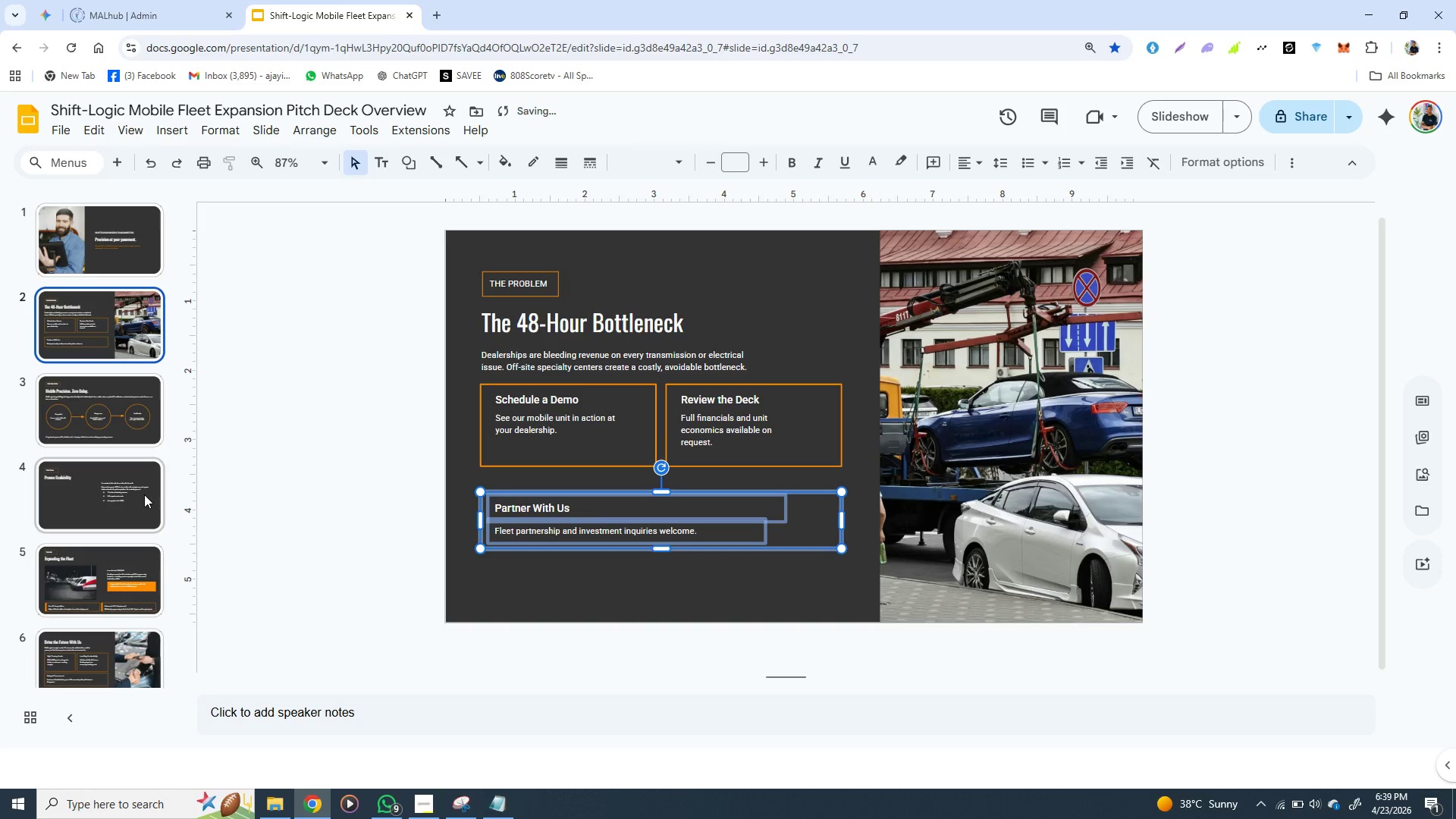 
key(Control+Z)
 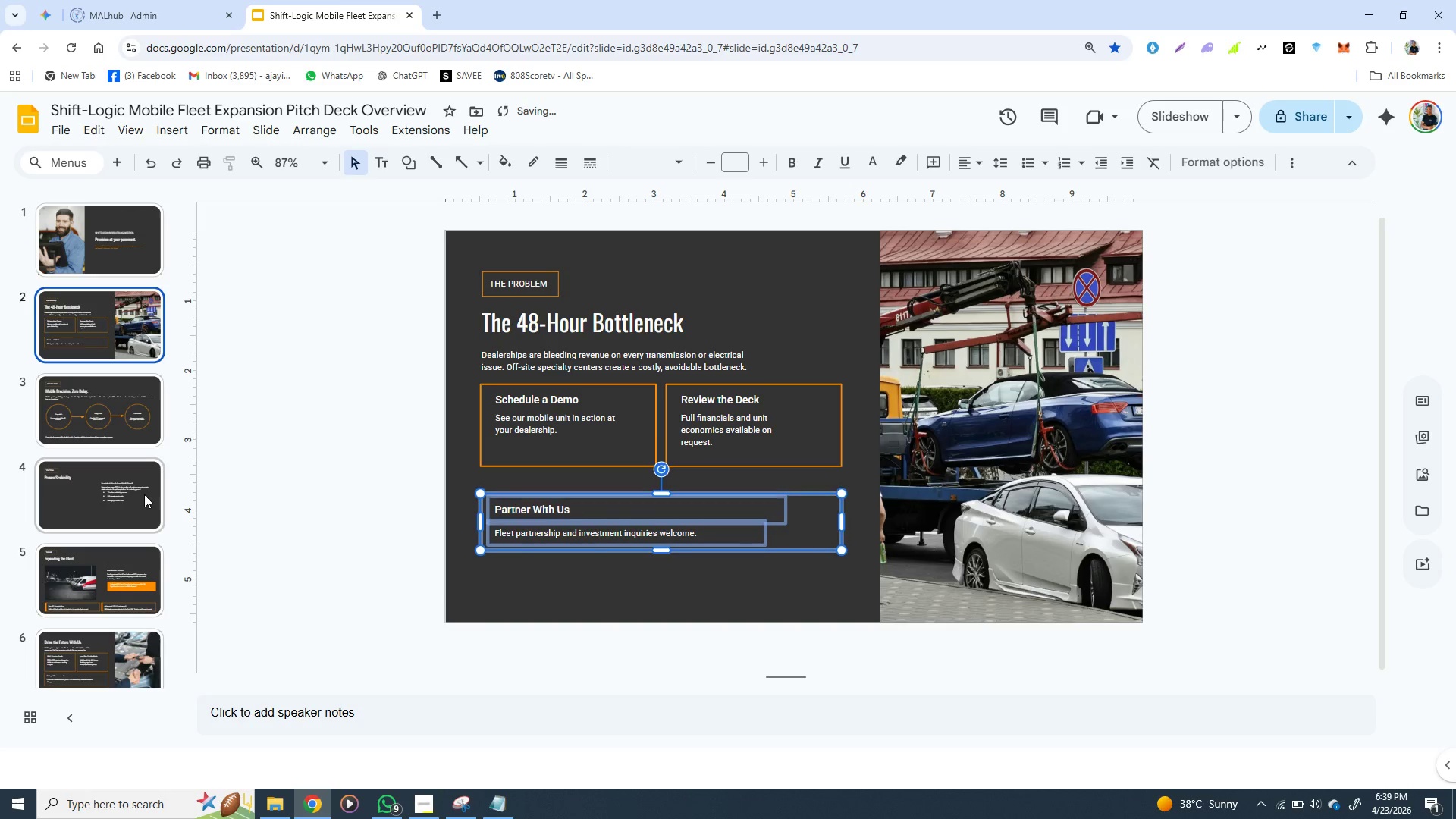 
hold_key(key=Z, duration=1.33)
 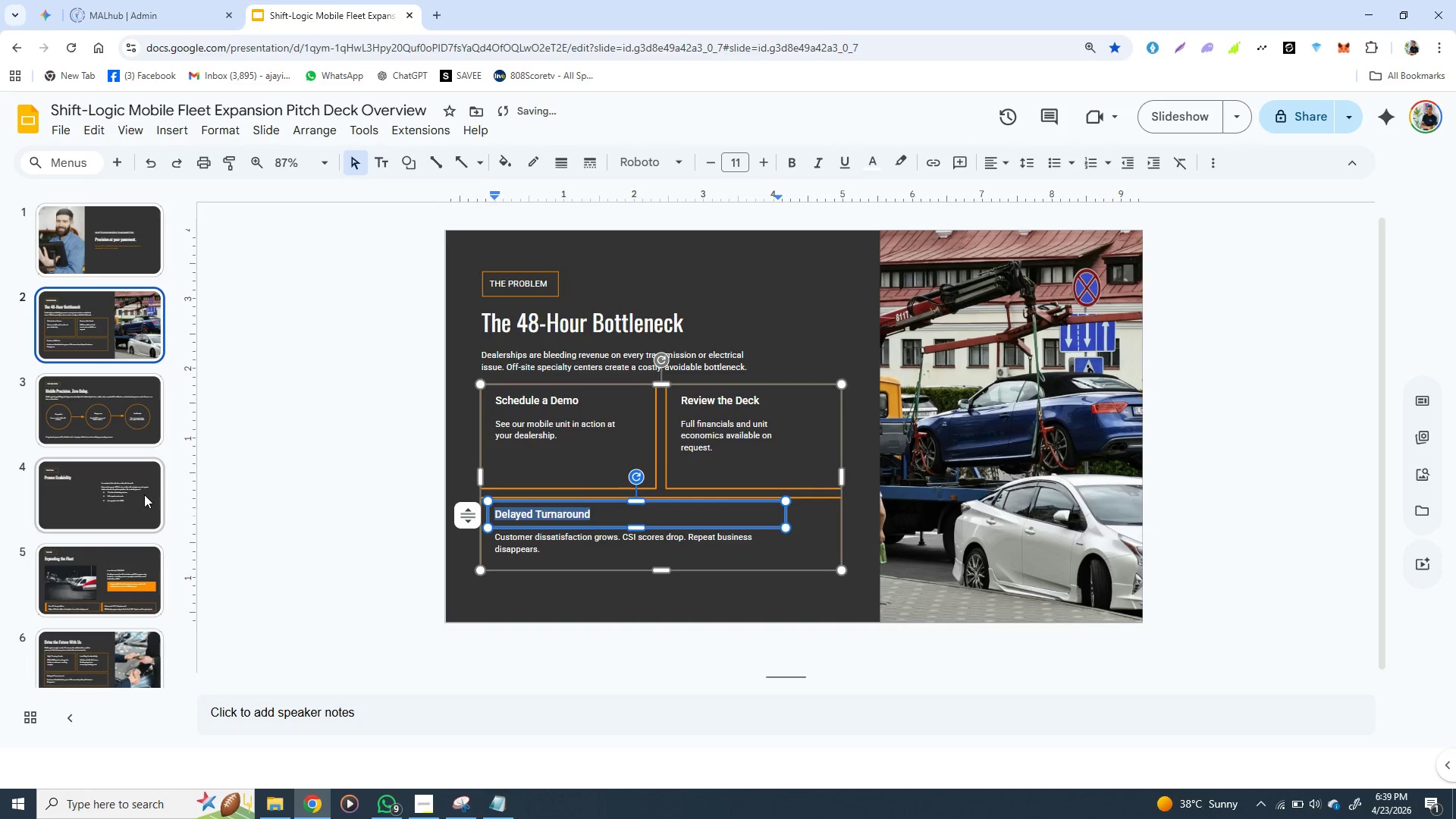 
key(Control+Z)
 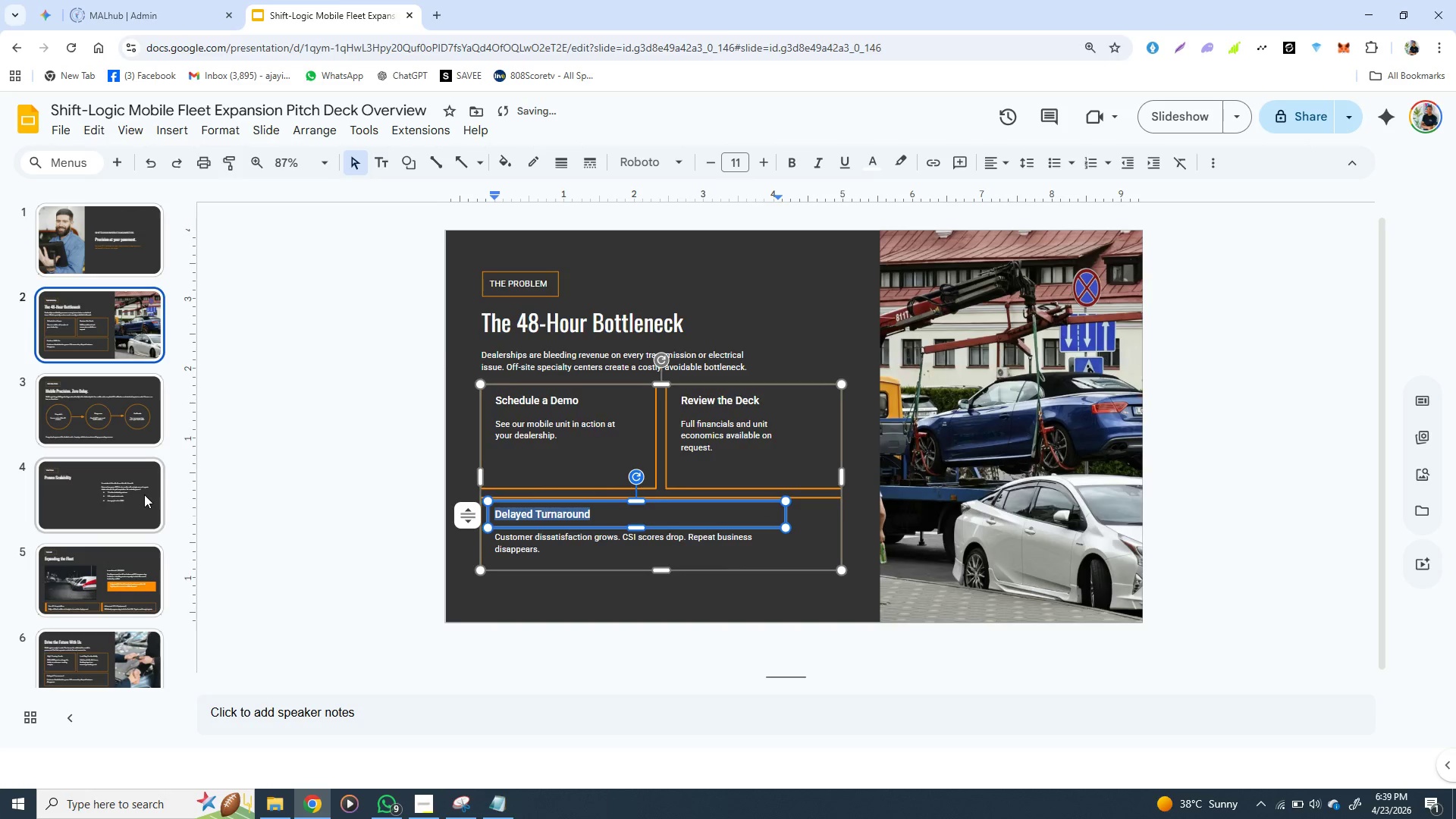 
key(Control+Z)
 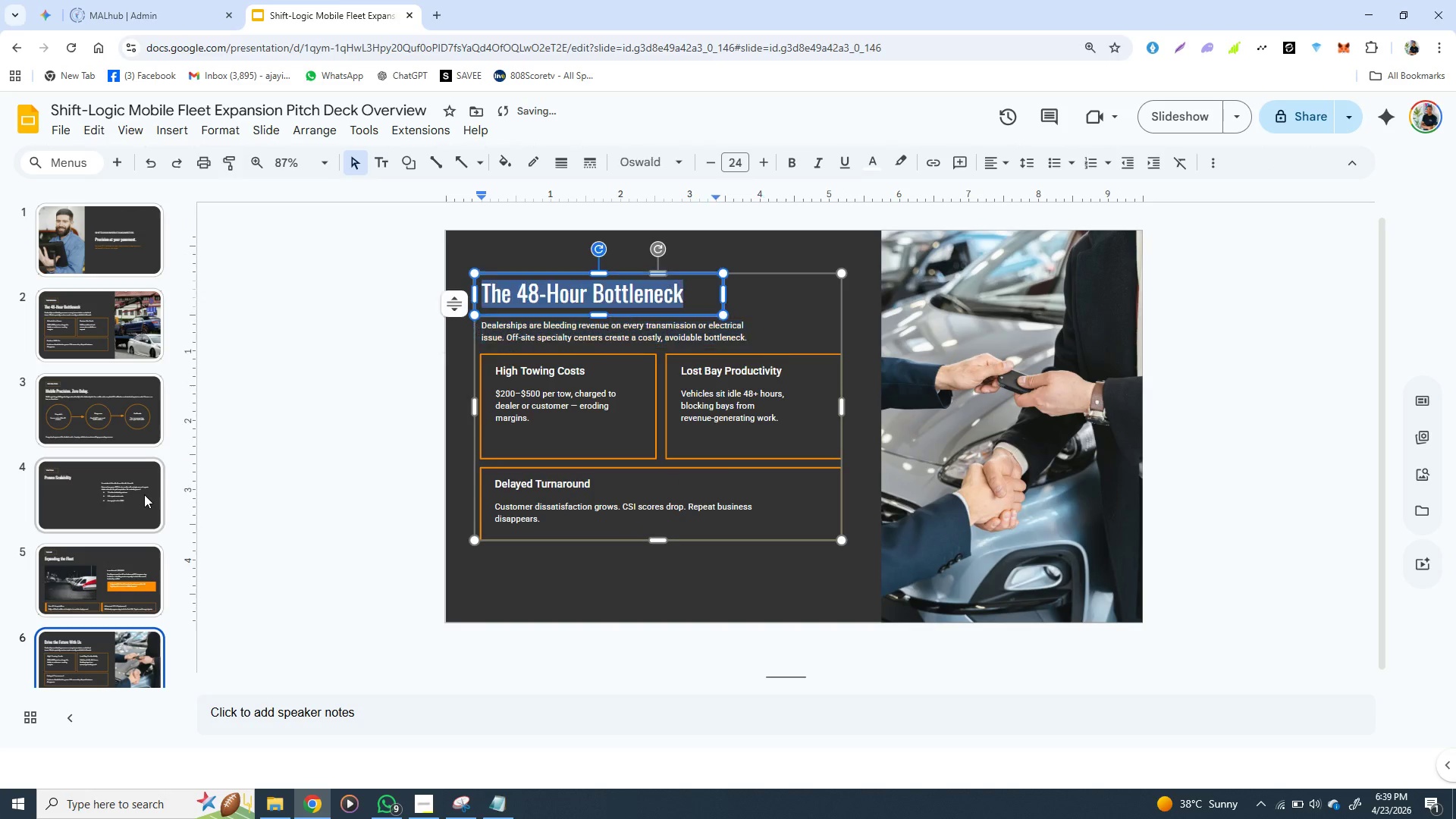 
key(Control+Z)
 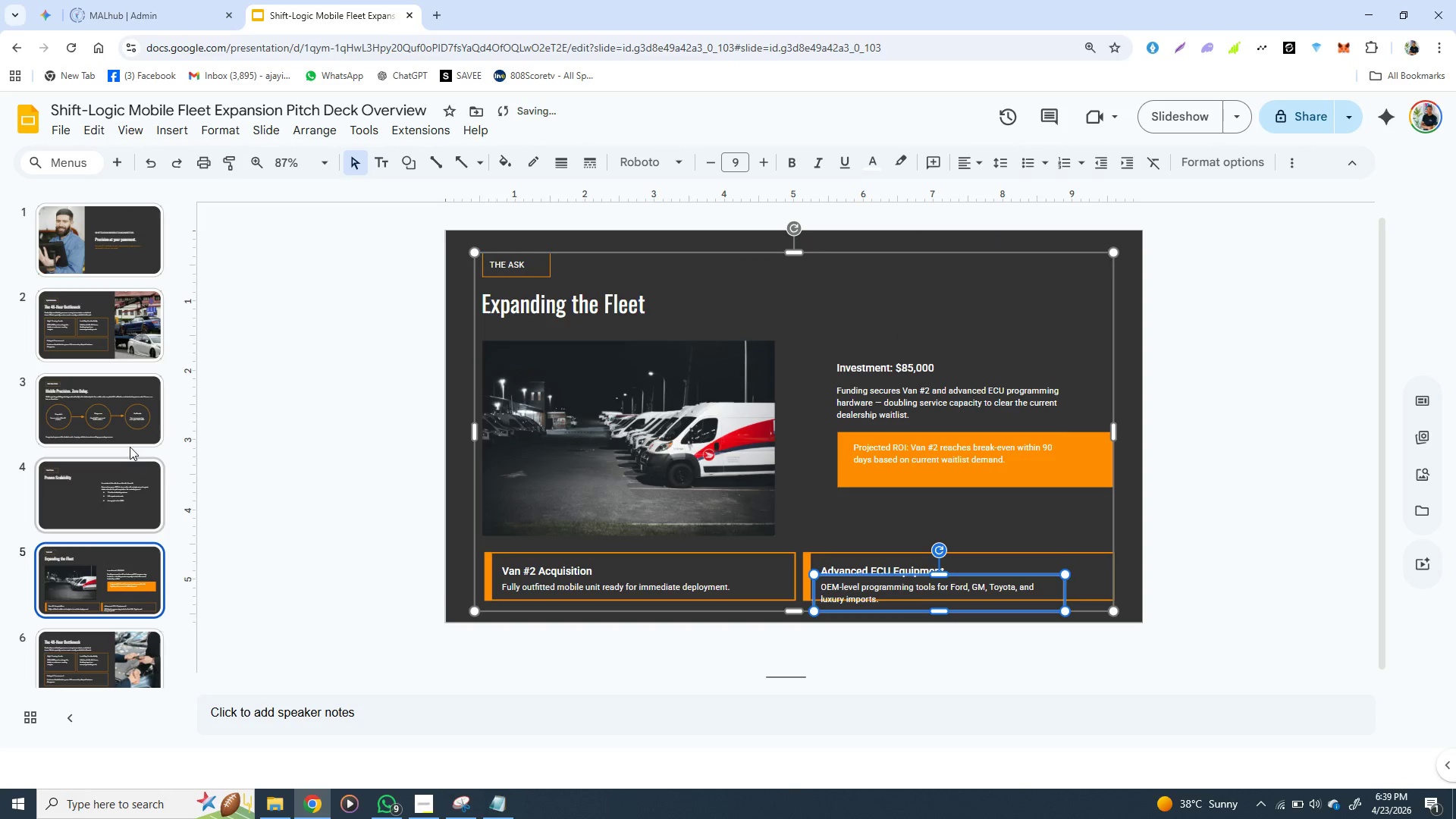 
left_click([124, 328])
 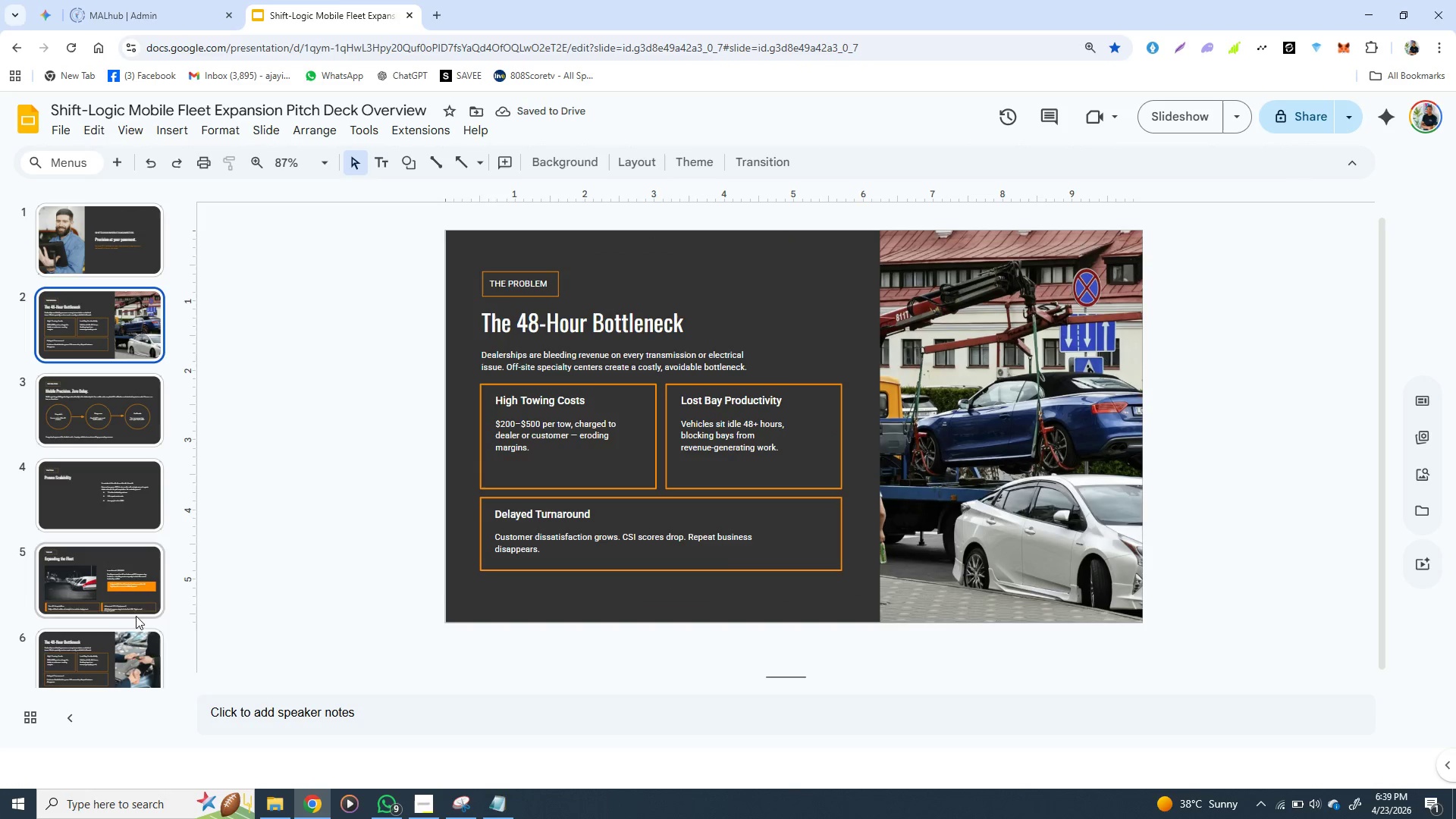 
left_click([111, 654])
 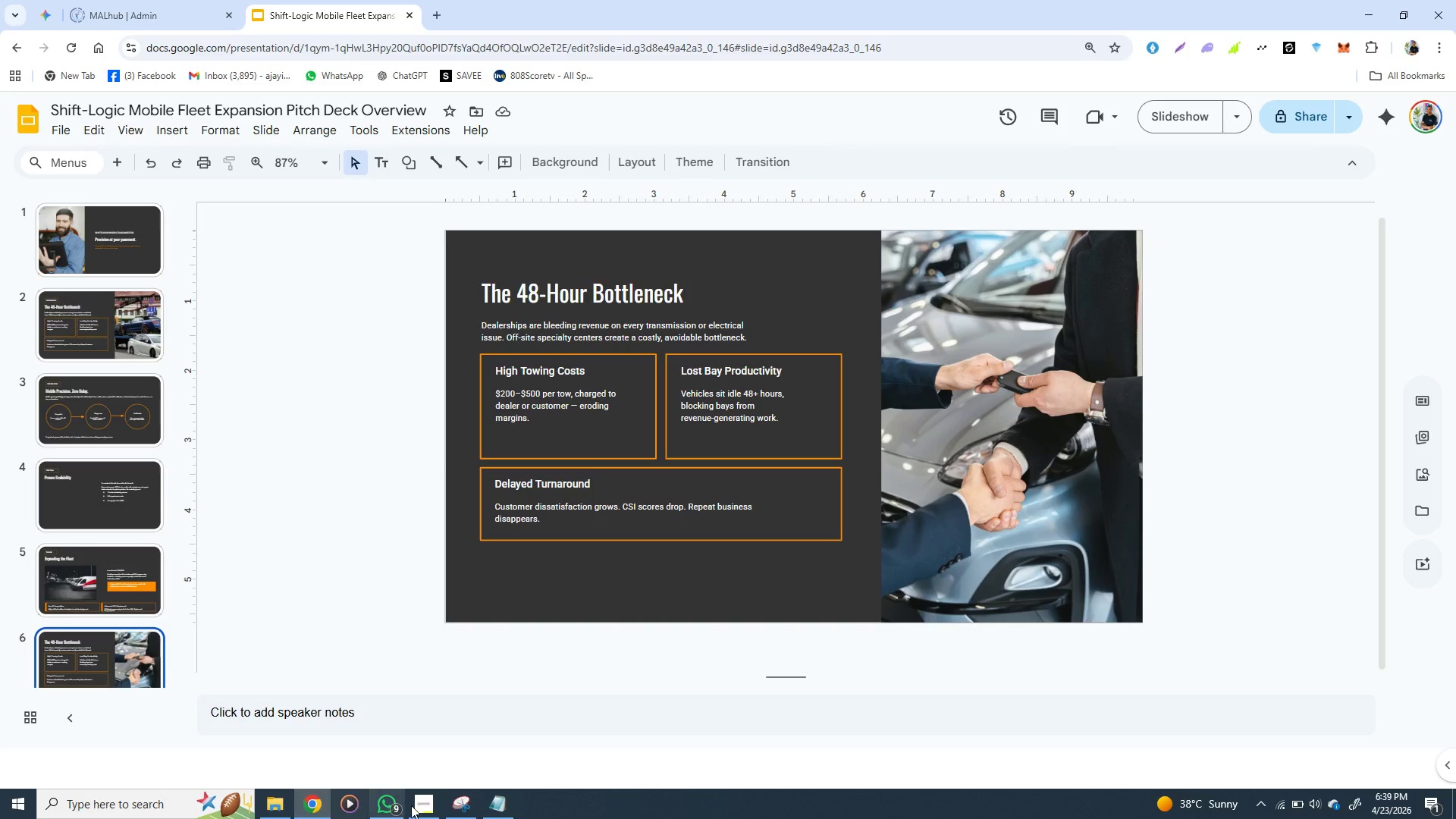 
left_click([500, 801])
 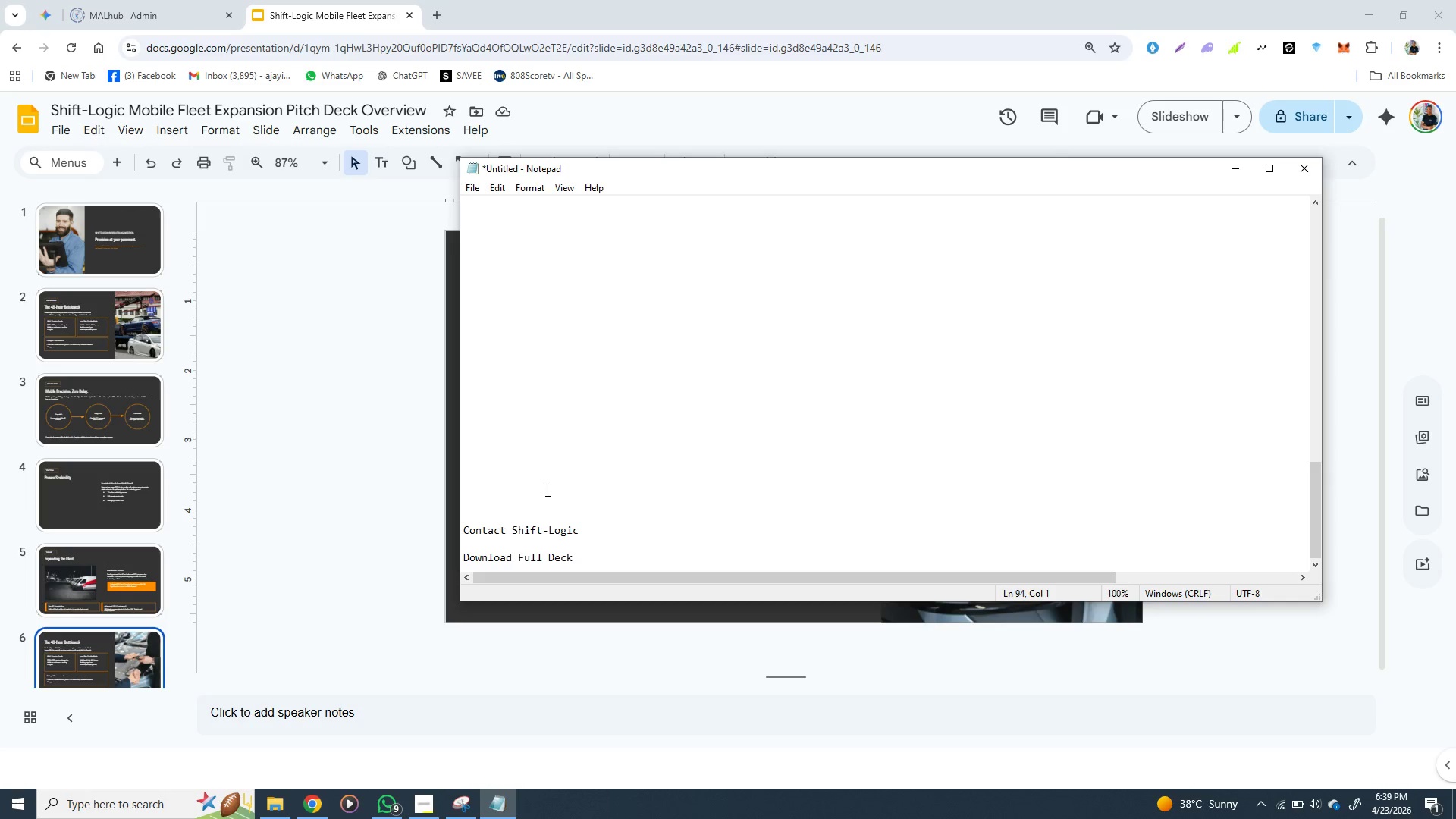 
key(Control+Z)
 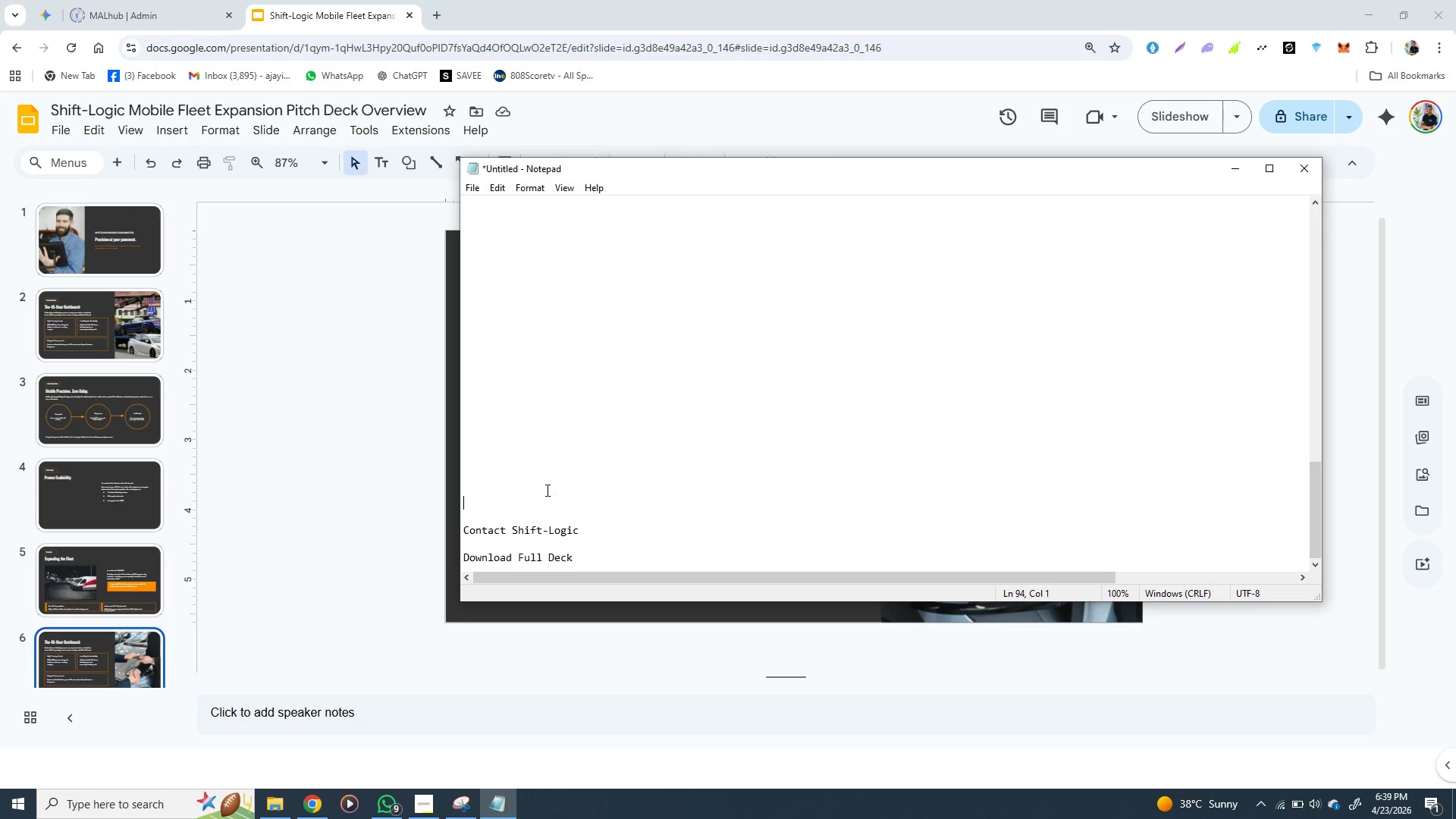 
key(Control+Z)
 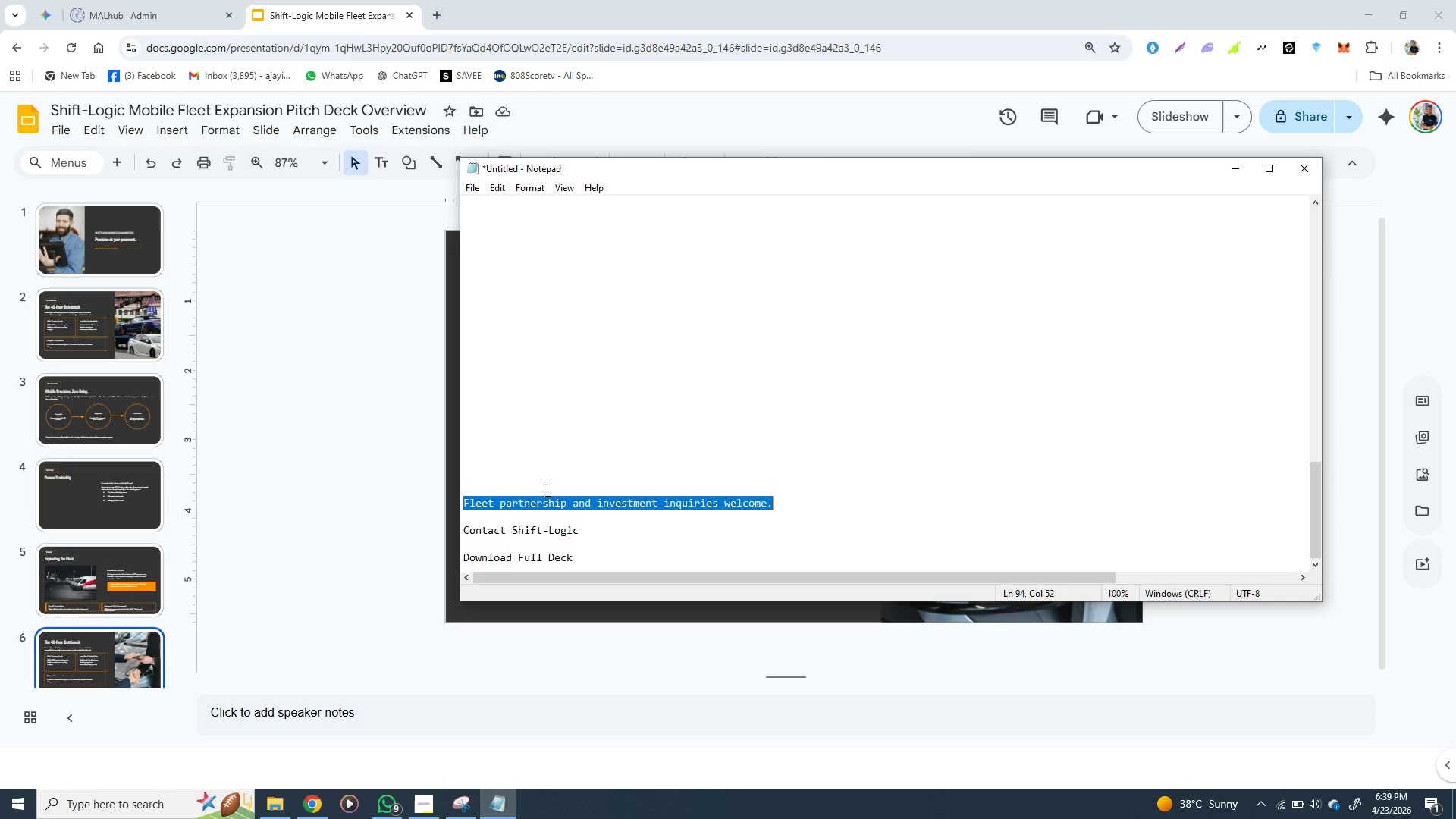 
key(Control+Z)
 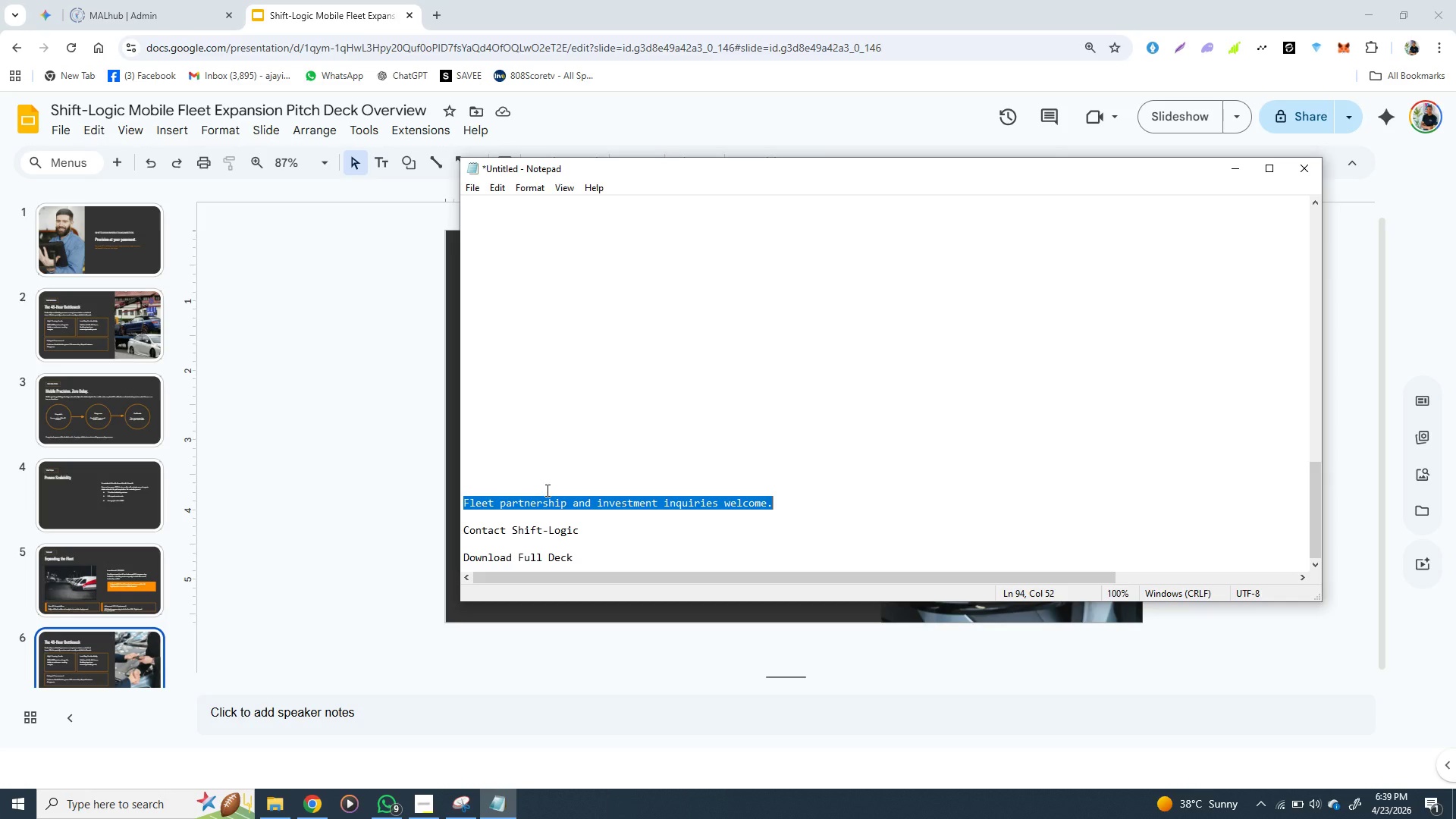 
left_click([143, 647])
 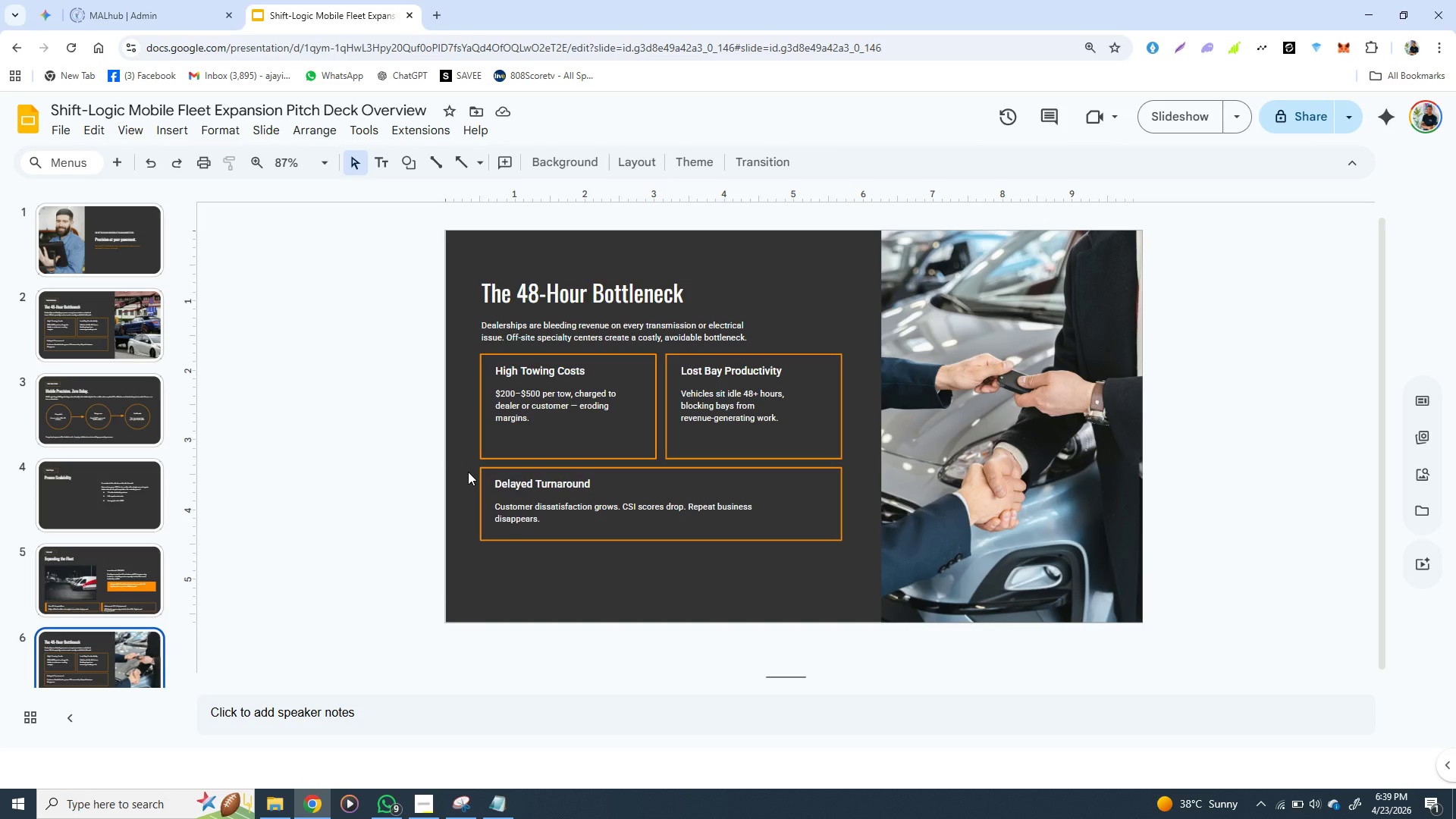 
wait(8.7)
 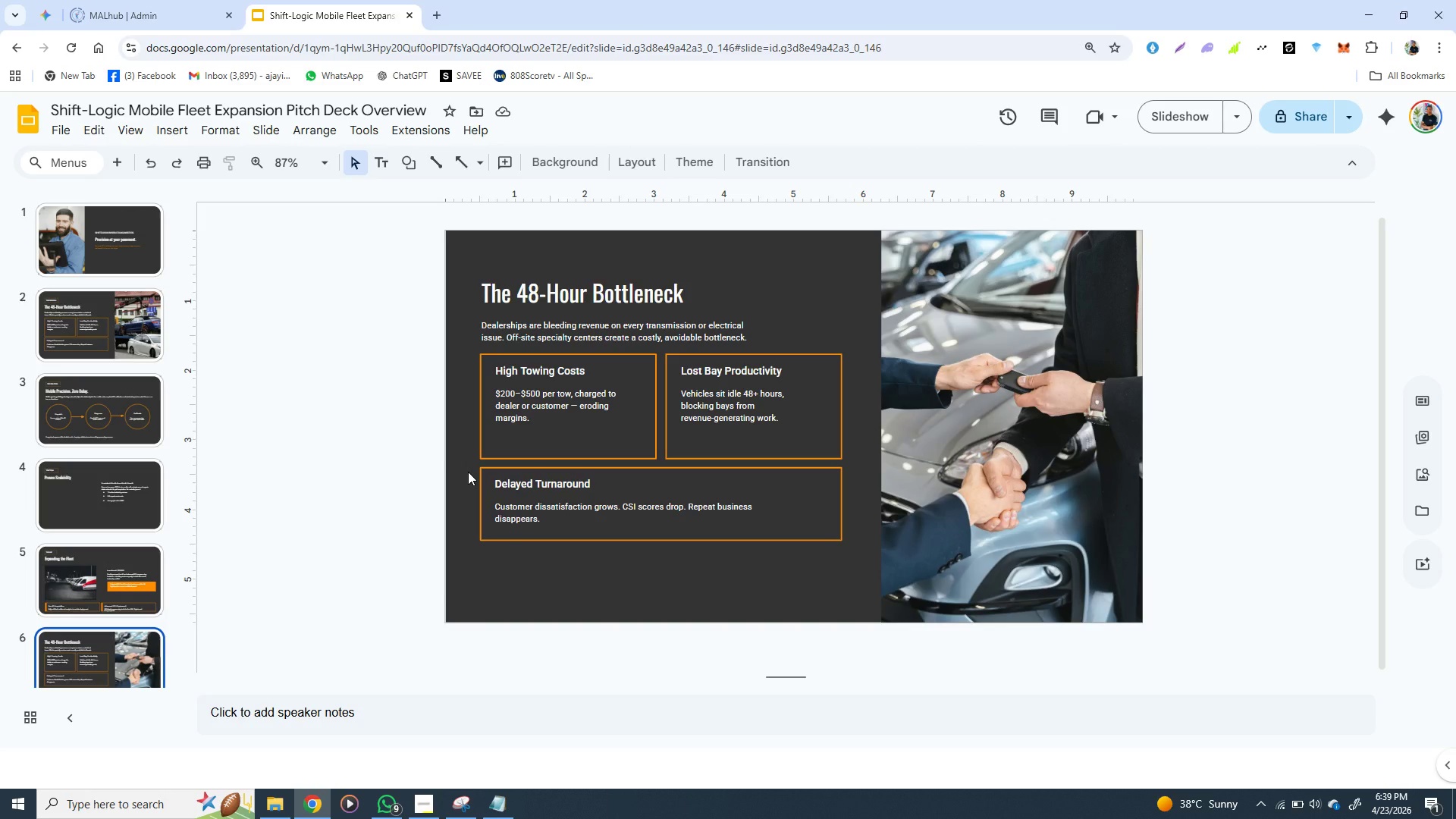 
left_click([130, 653])
 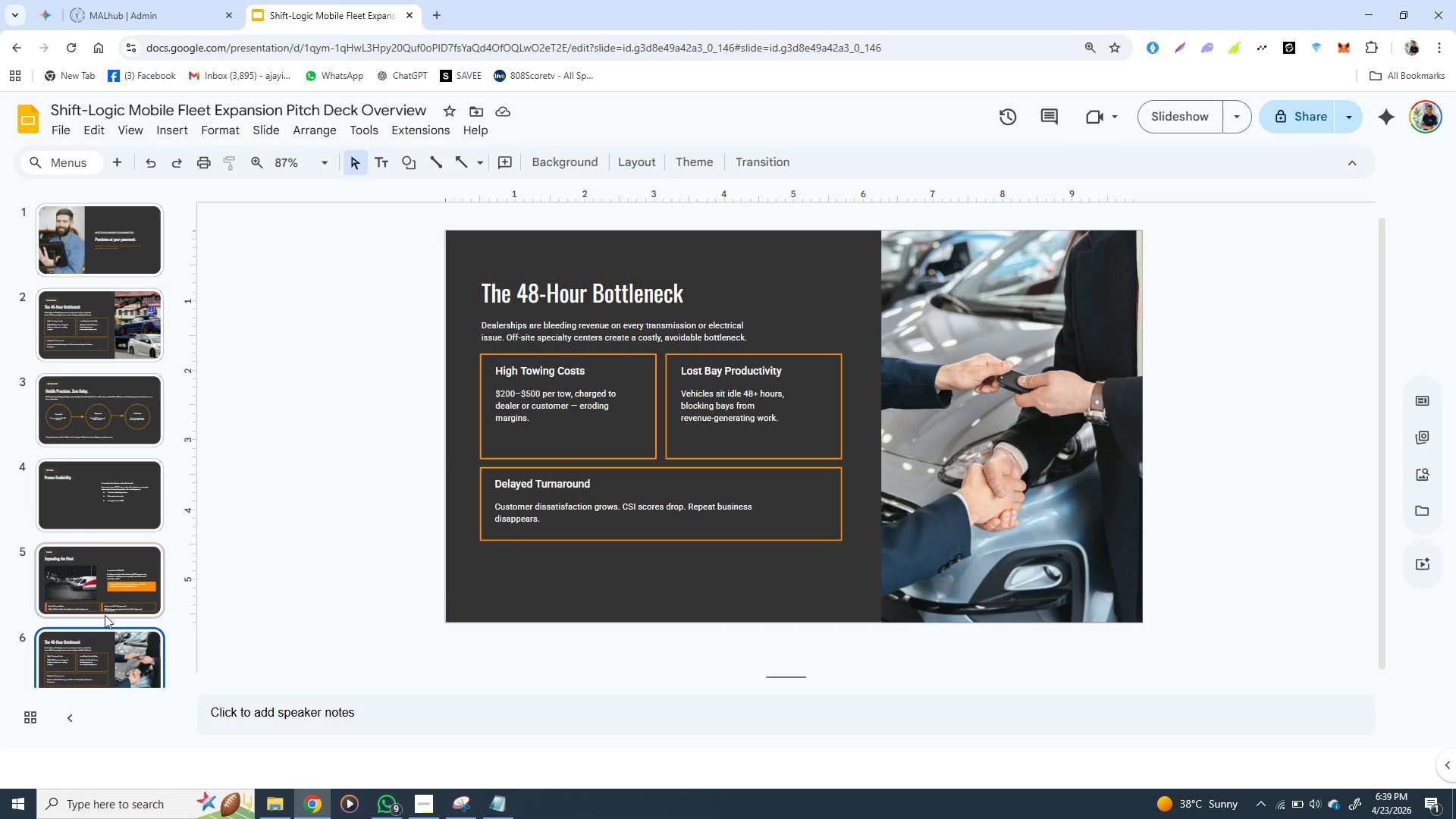 
left_click([82, 661])
 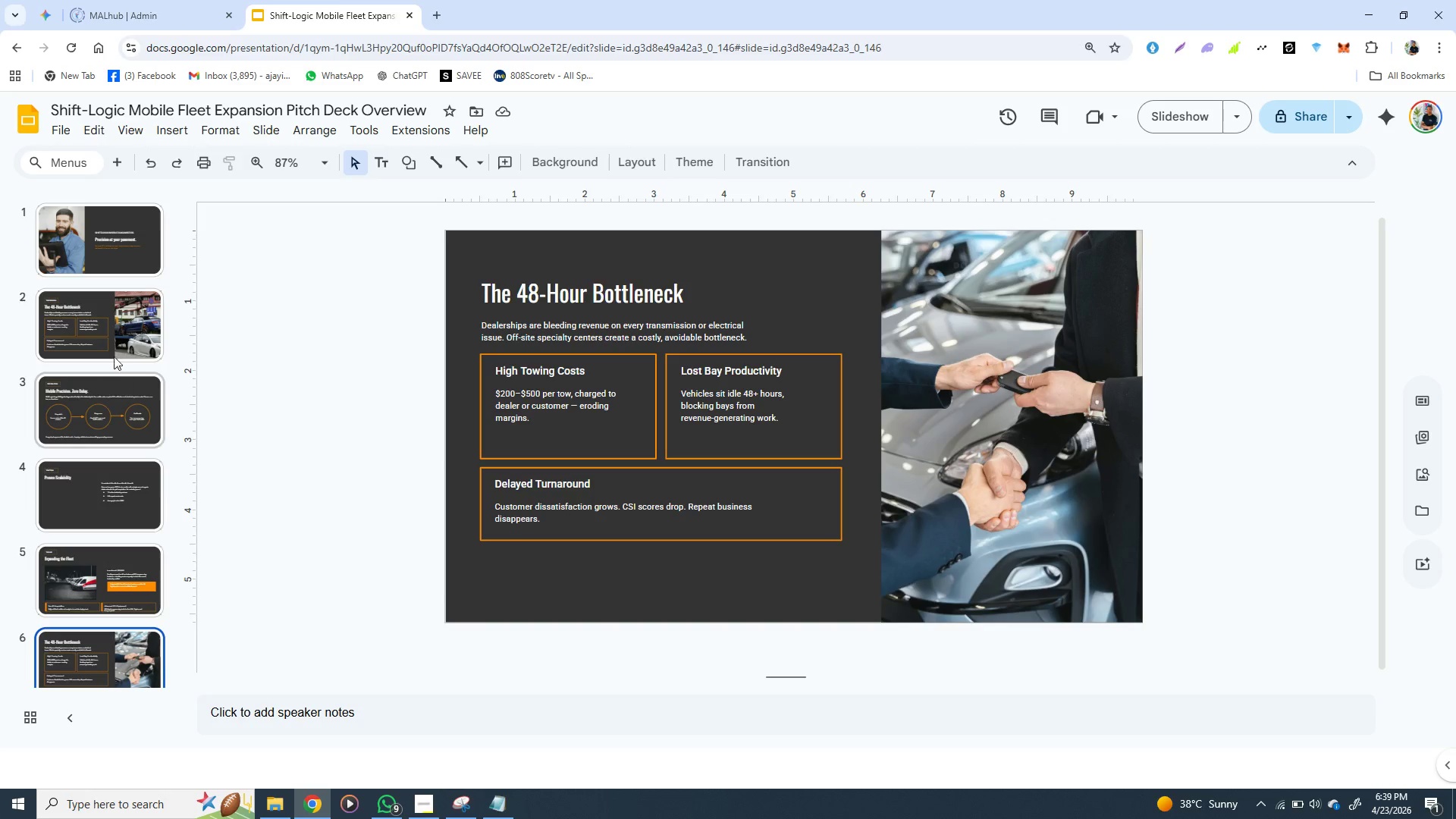 
left_click([114, 336])
 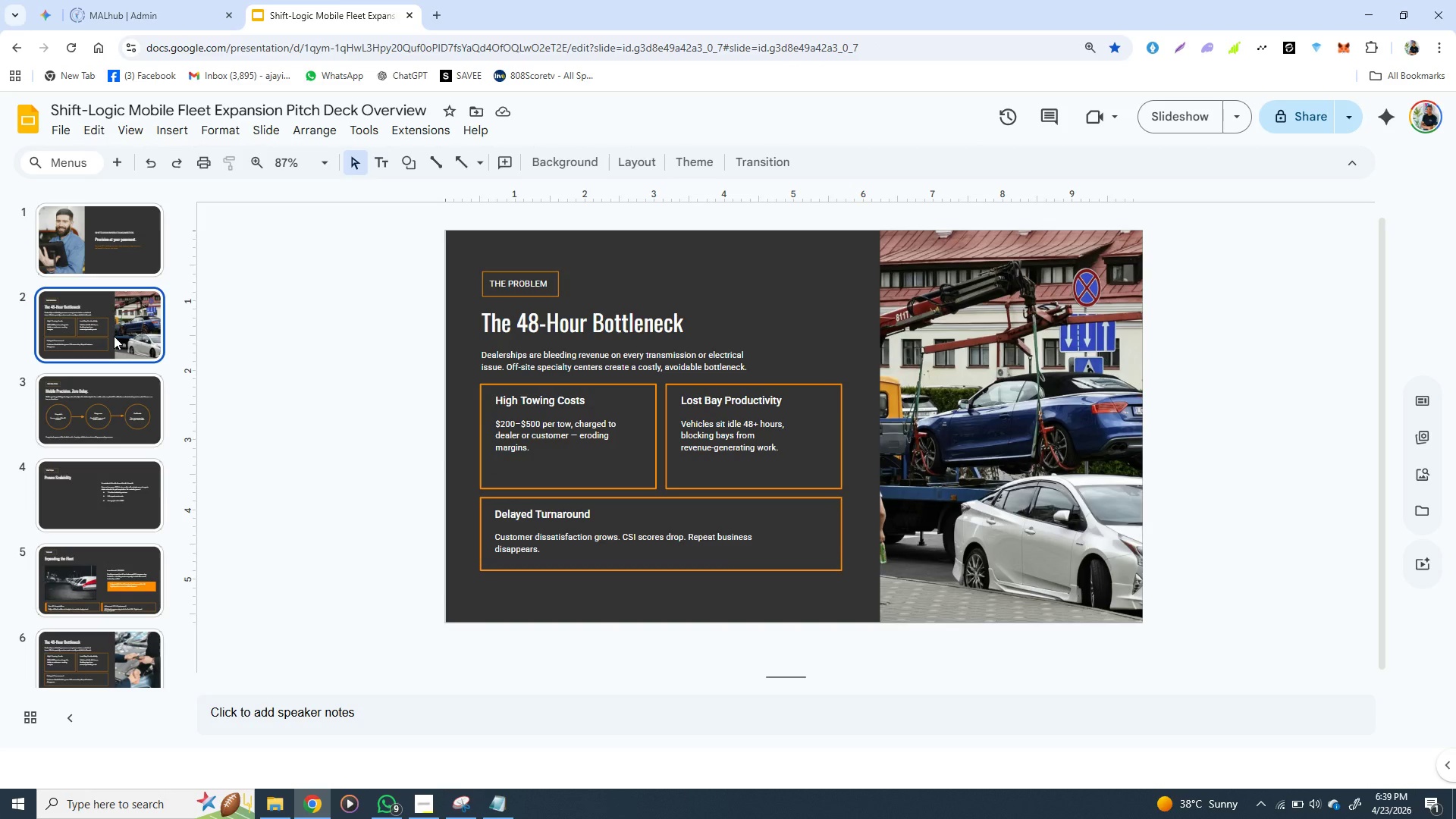 
wait(14.61)
 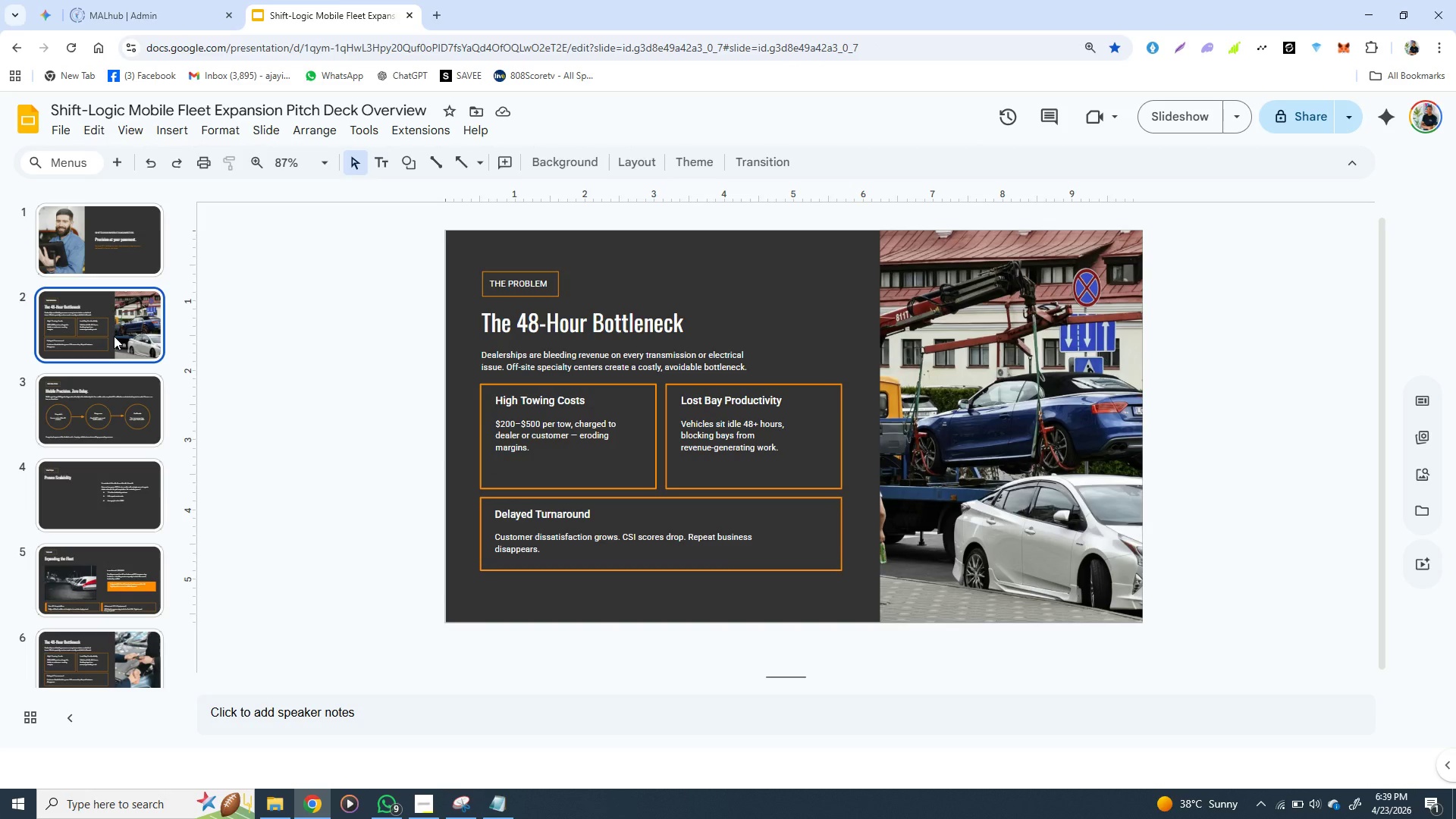 
left_click([160, 648])
 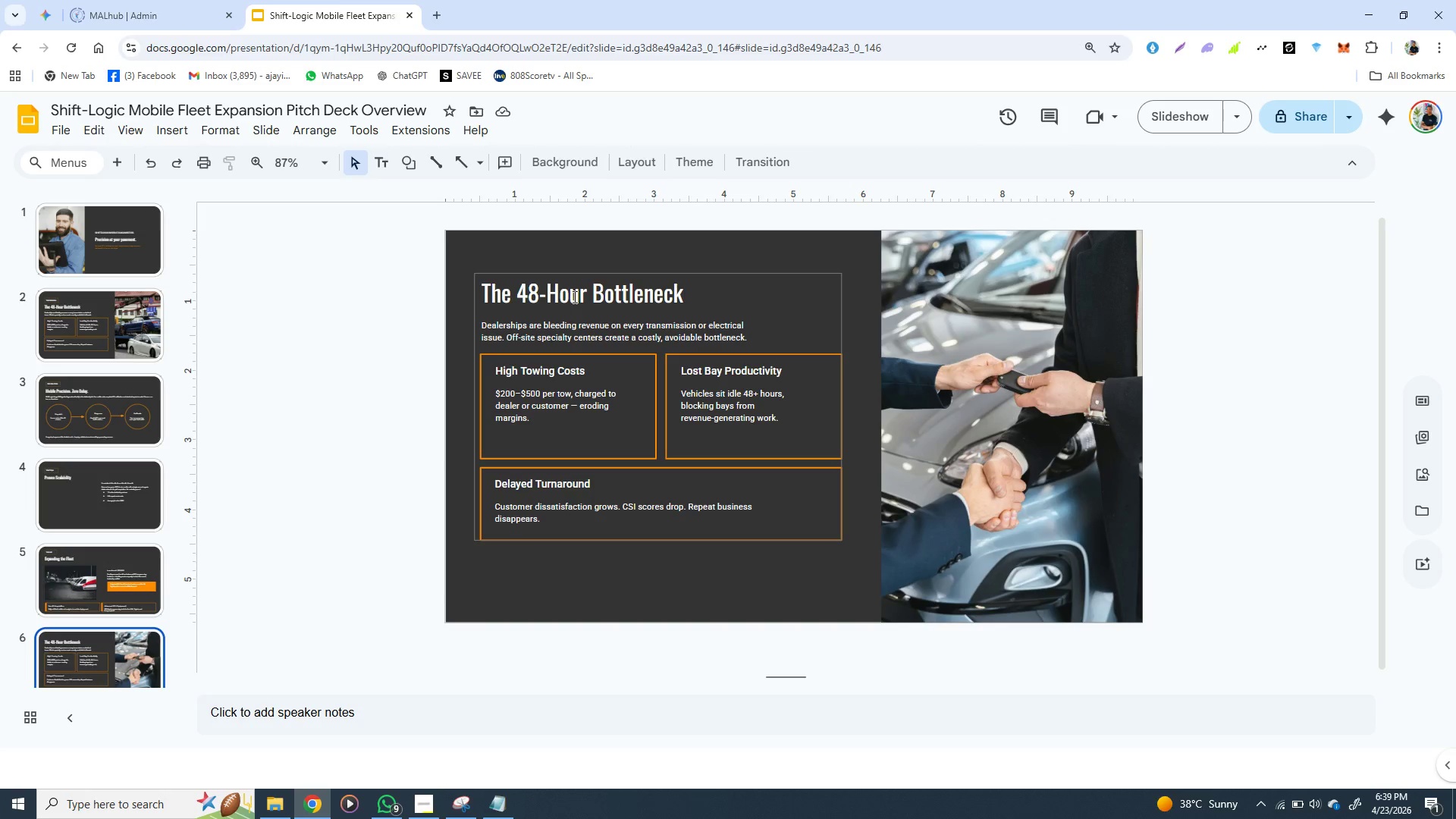 
wait(6.5)
 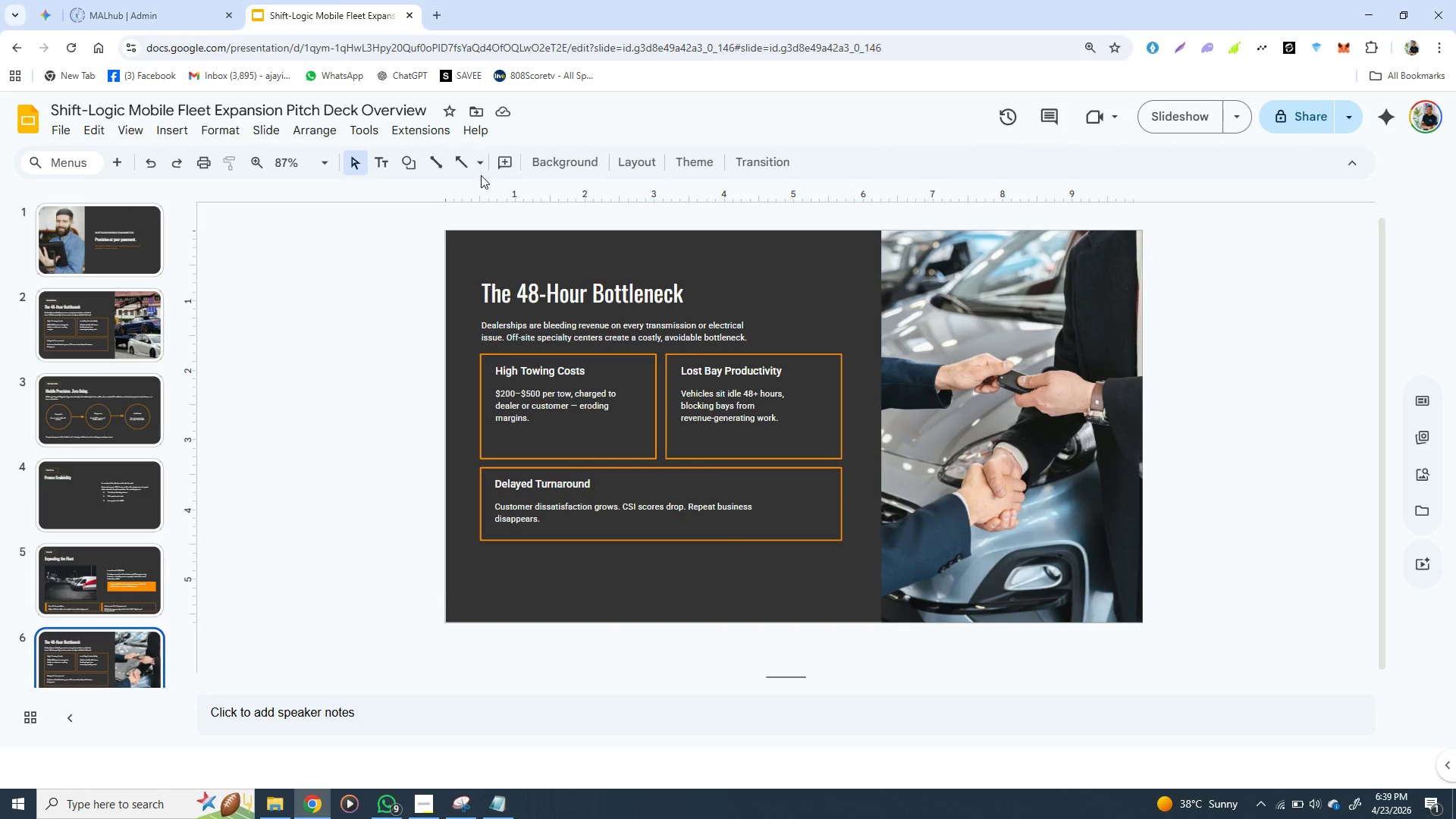 
left_click([500, 797])
 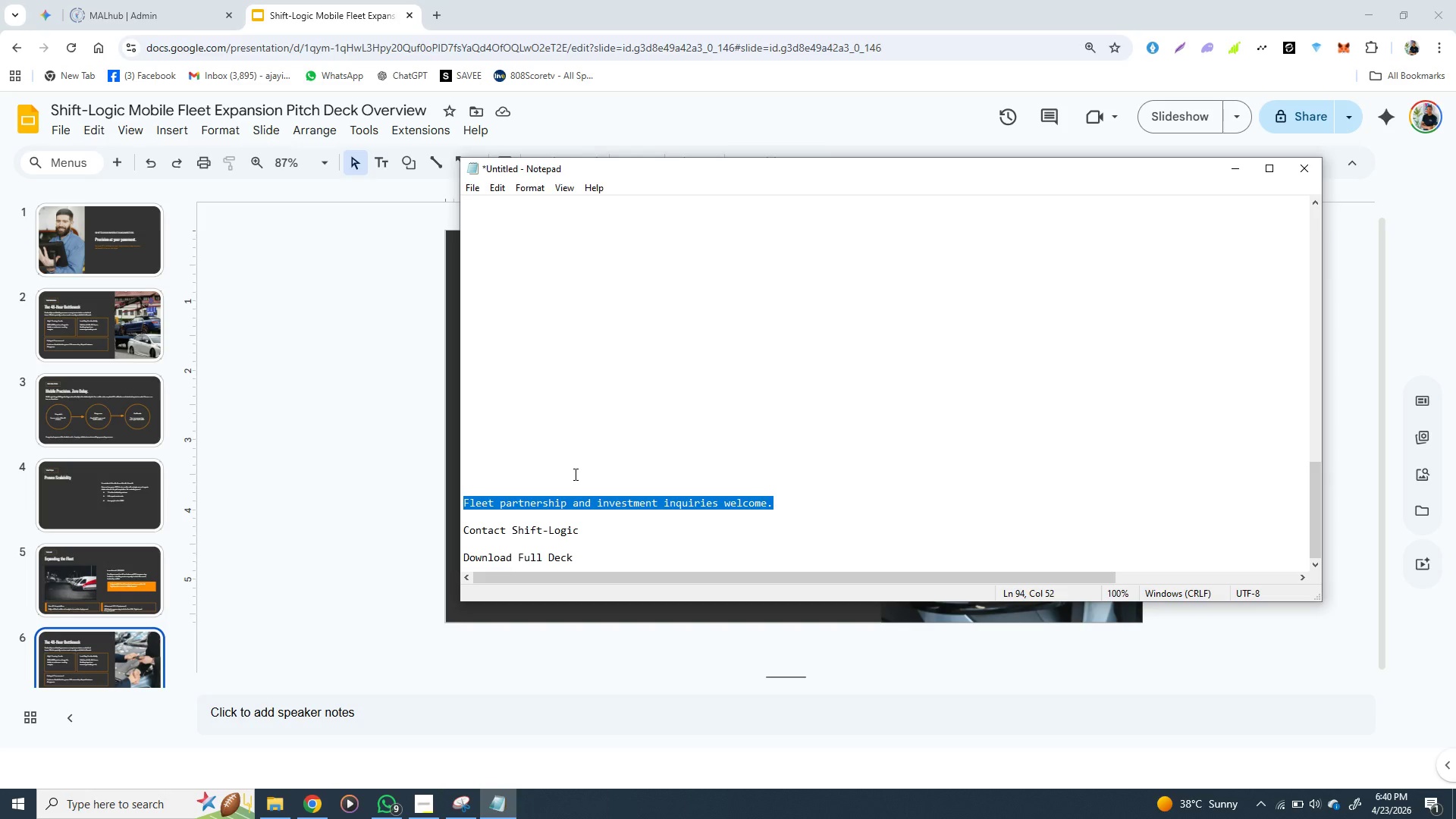 
scroll: coordinate [574, 474], scroll_direction: down, amount: 16.0
 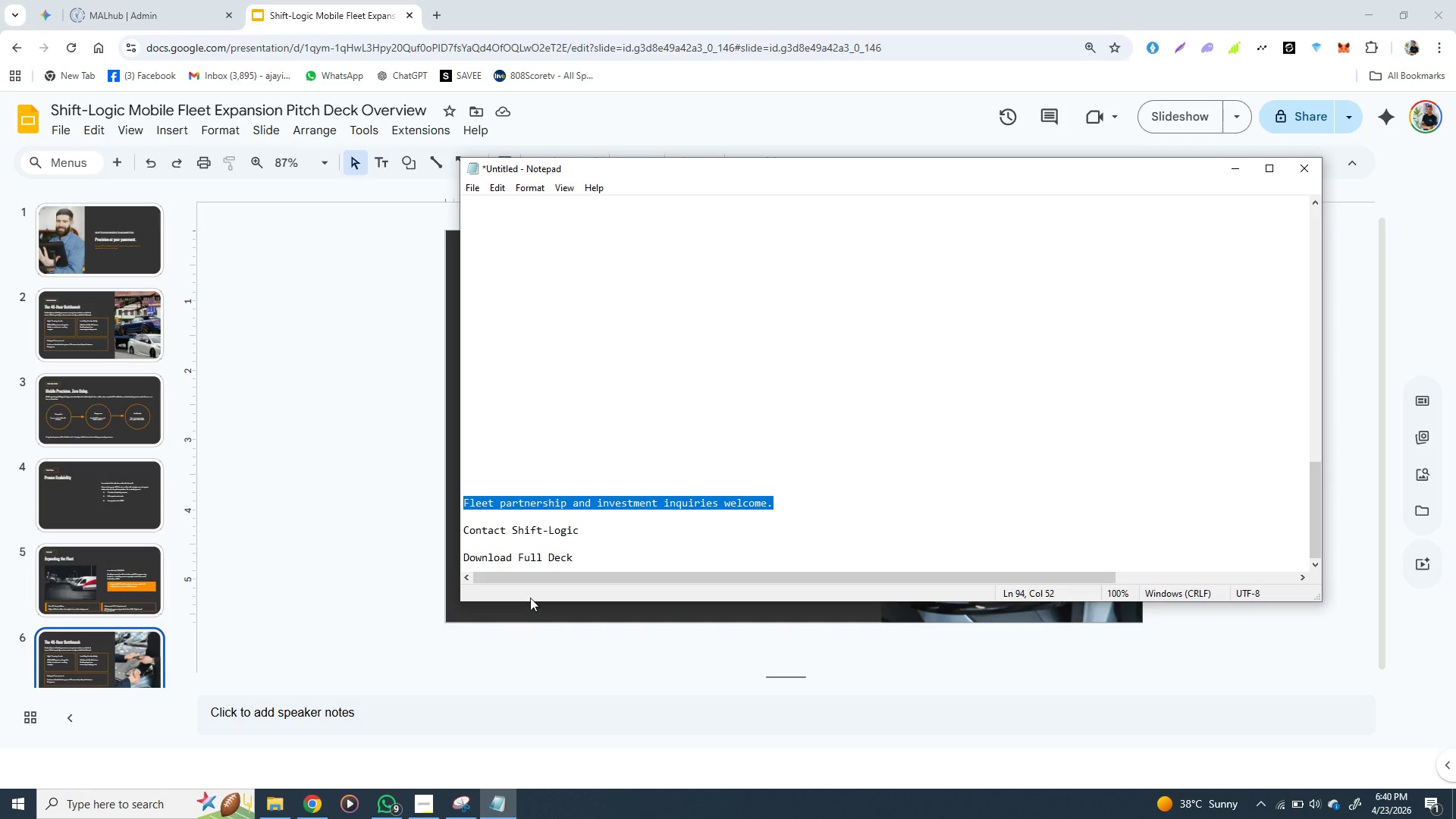 
wait(5.74)
 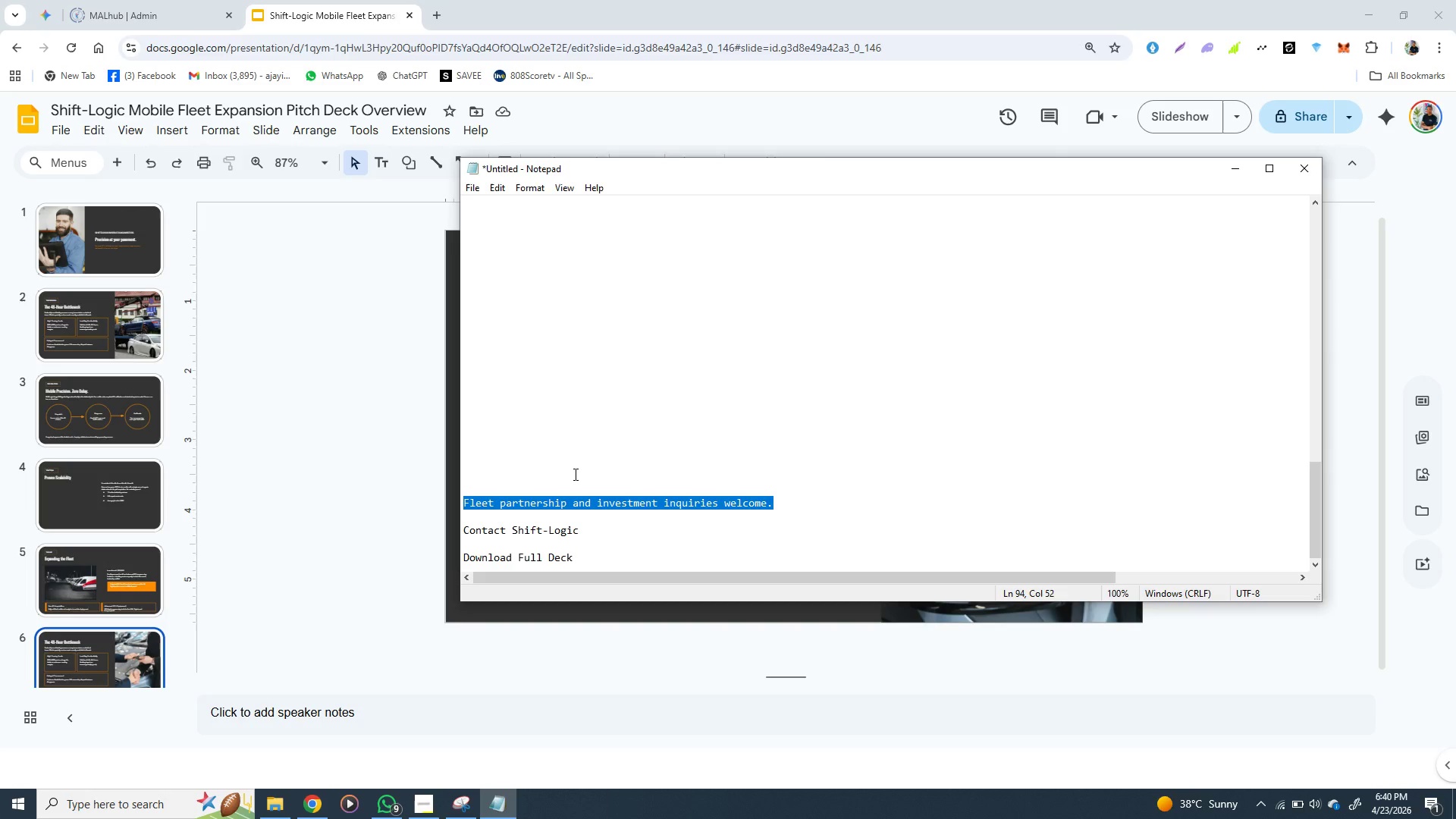 
left_click([131, 658])
 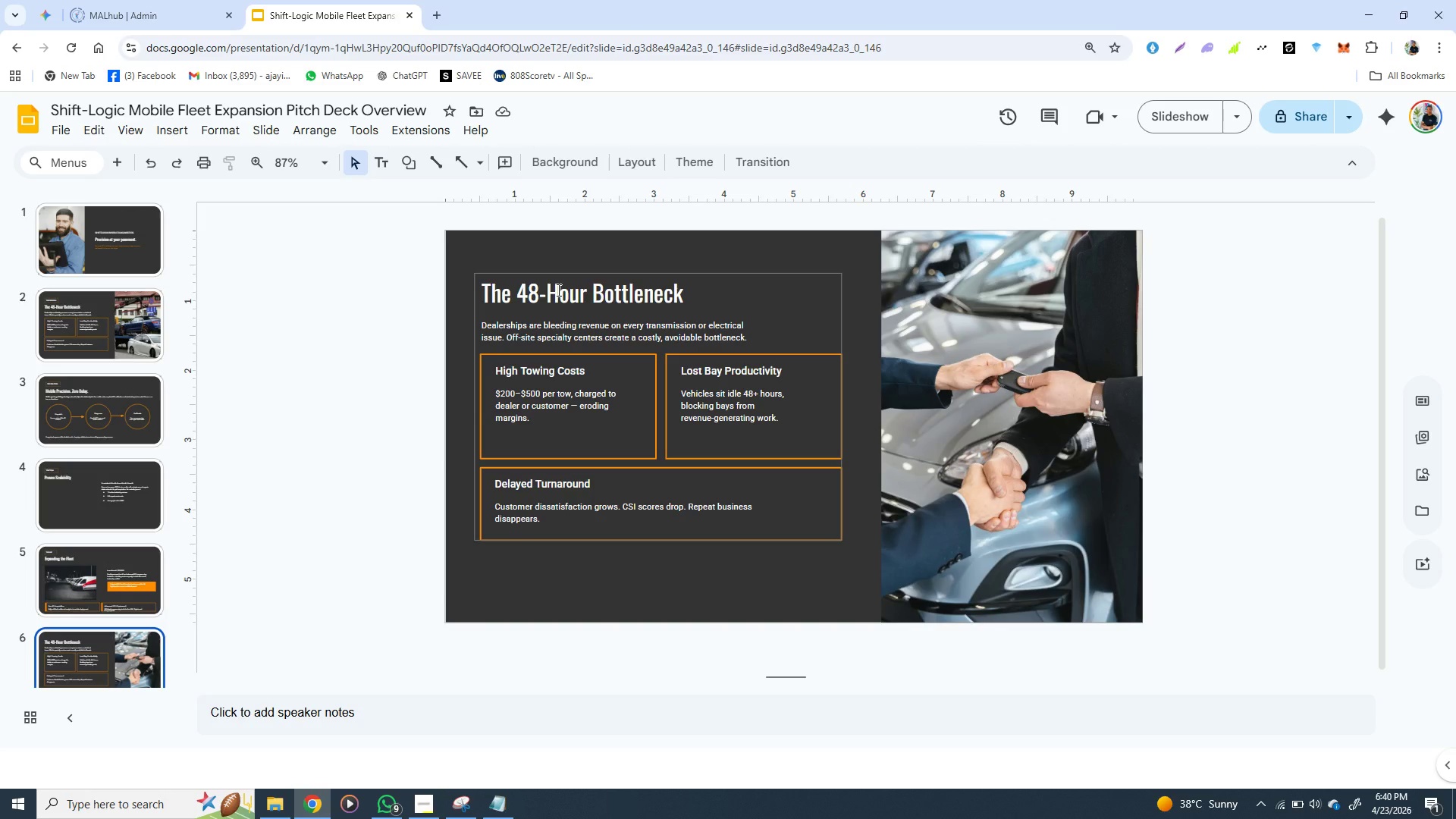 
double_click([557, 290])
 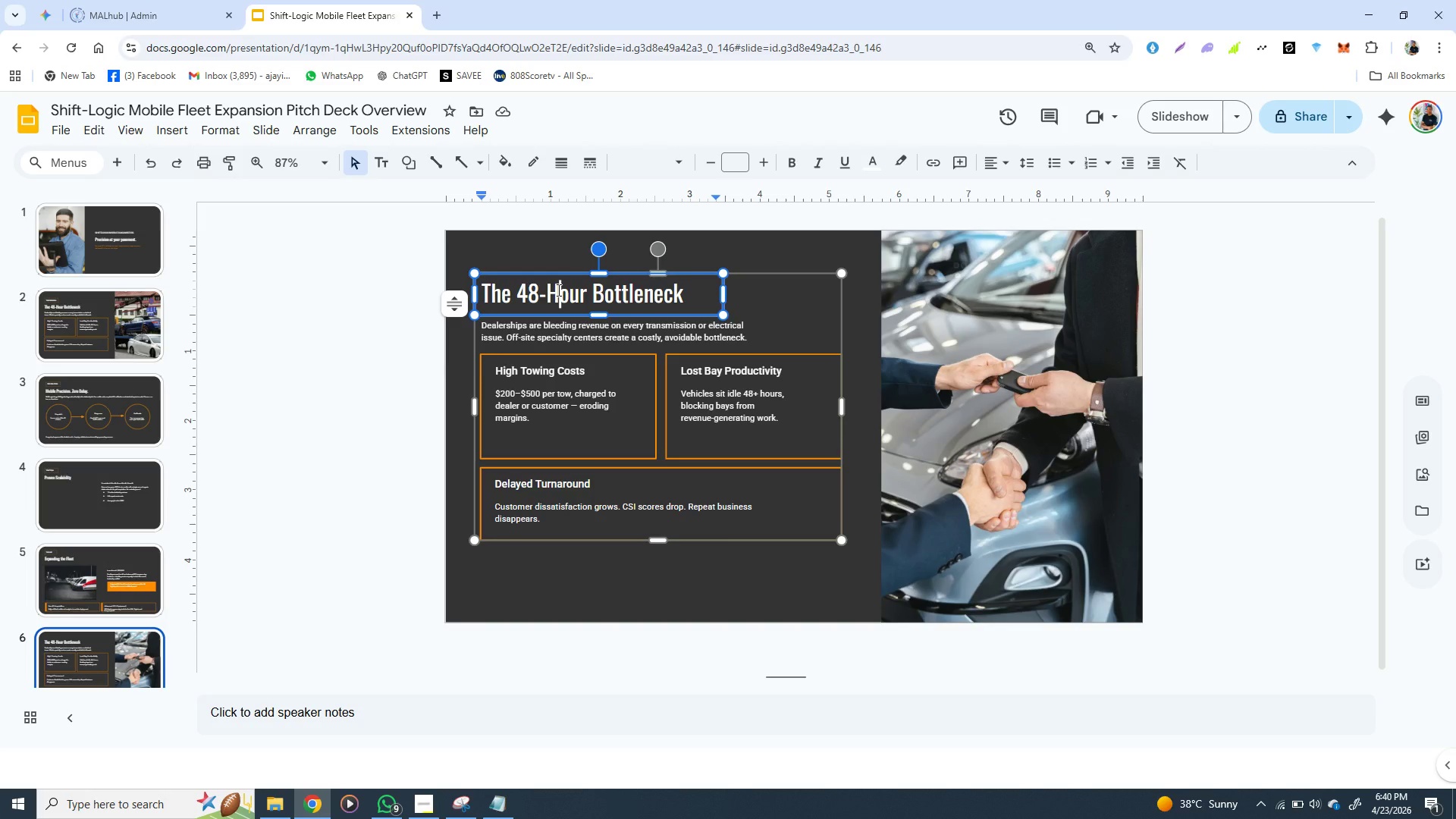 
triple_click([557, 290])
 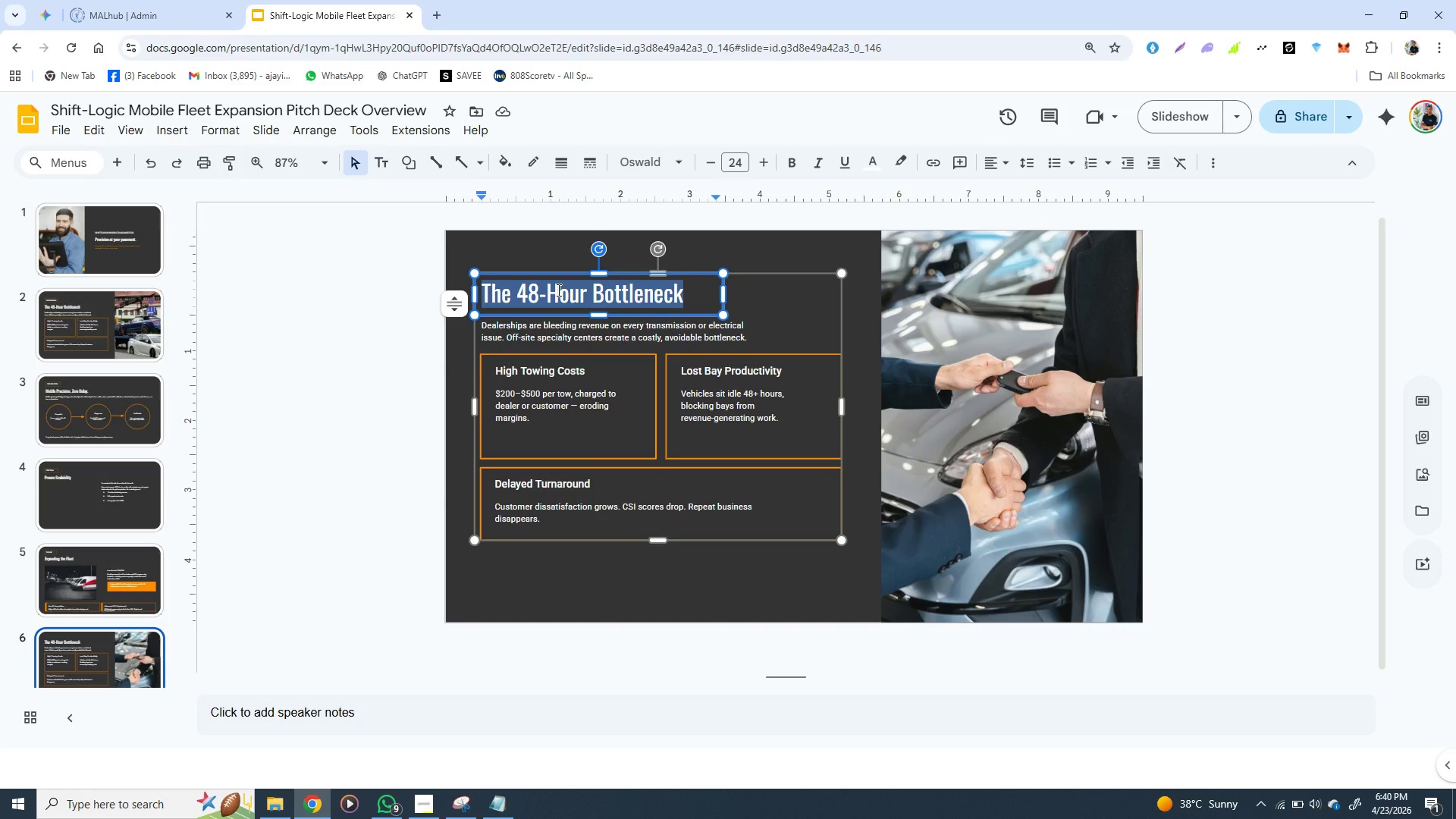 
wait(6.59)
 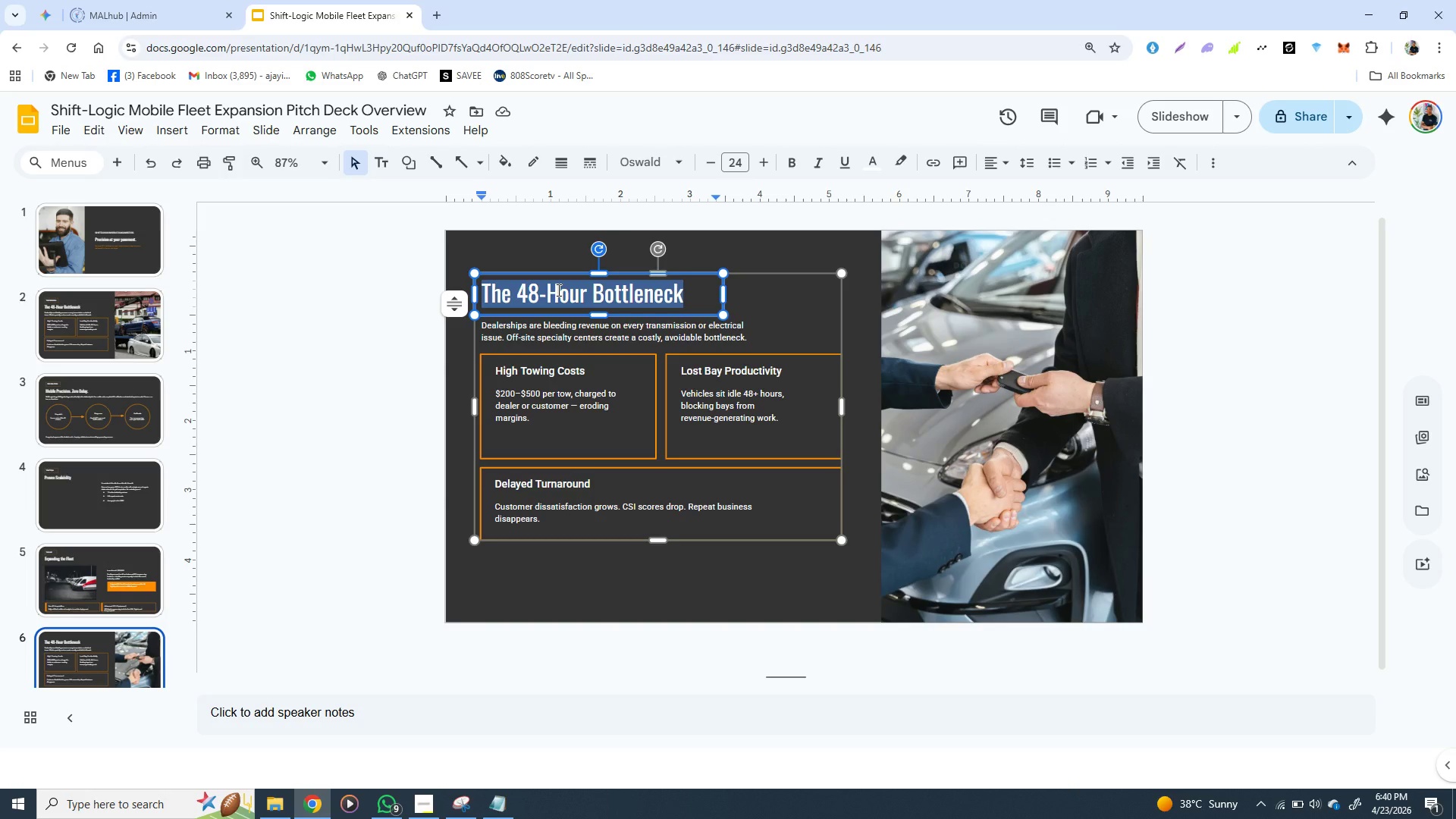 
type(Drive)
 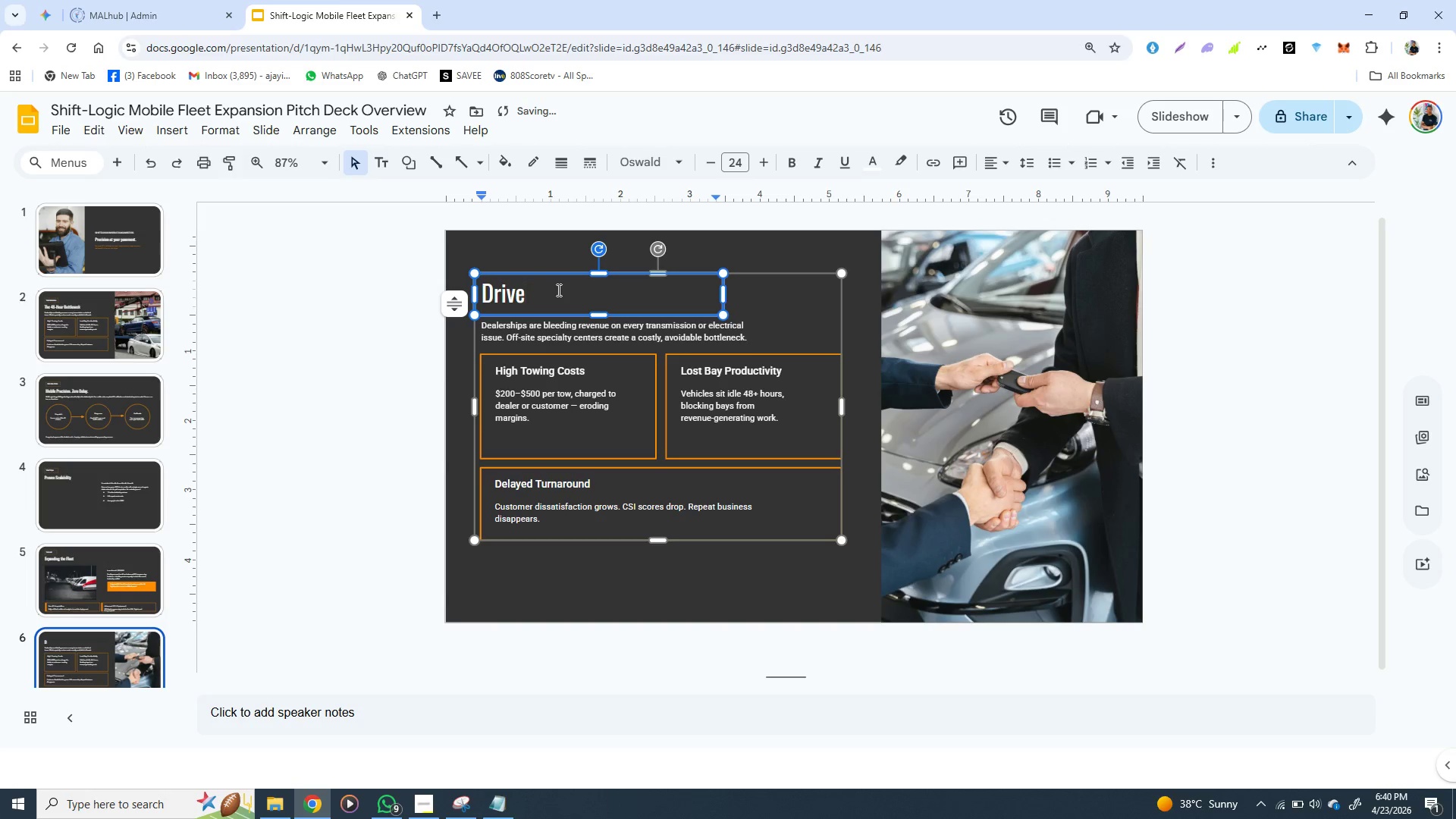 
type( the Futre )
key(Backspace)
key(Backspace)
key(Backspace)
type(ur )
key(Backspace)
type(r)
key(Backspace)
type(e)
 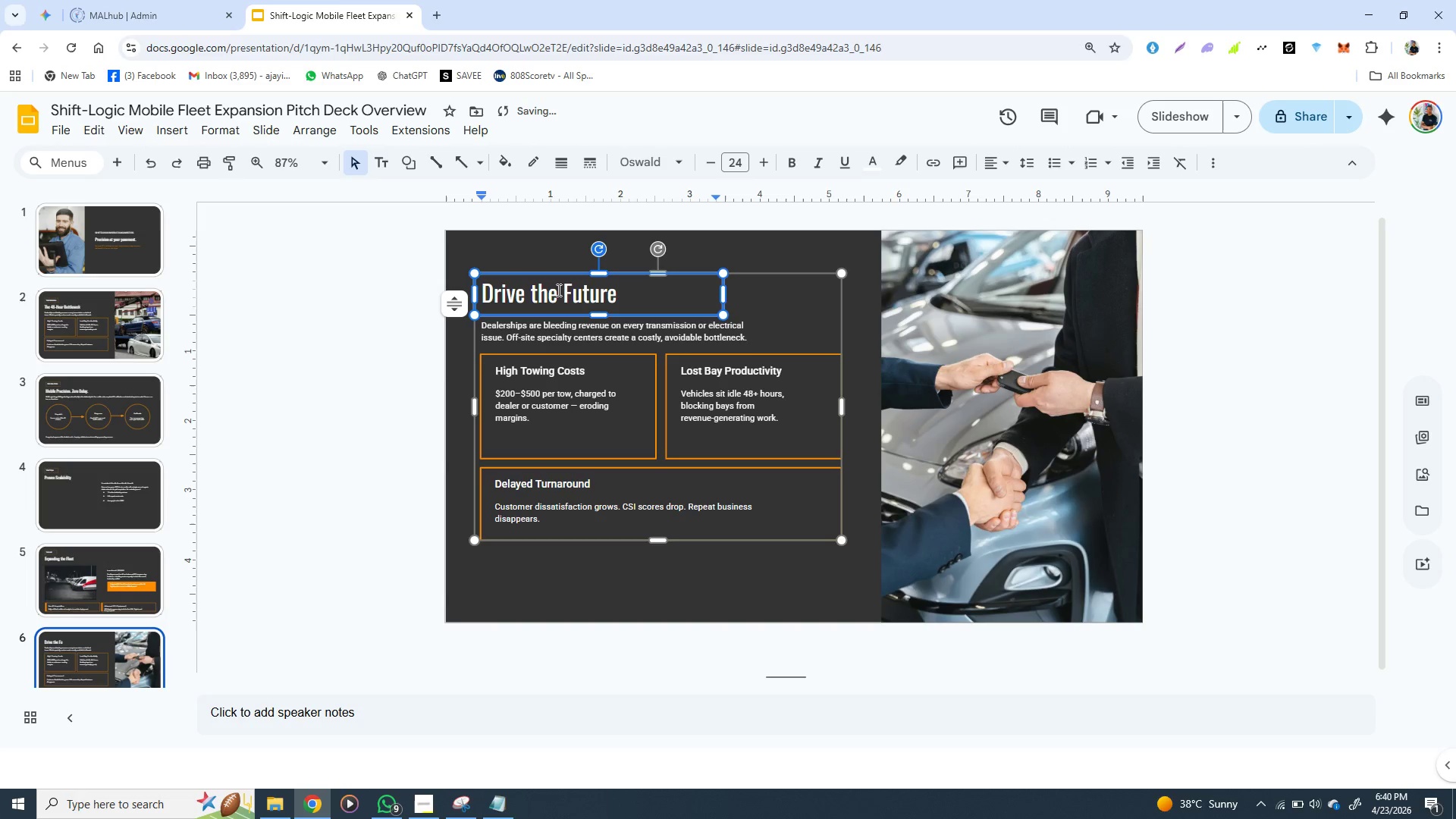 
type( with Us )
key(Backspace)
 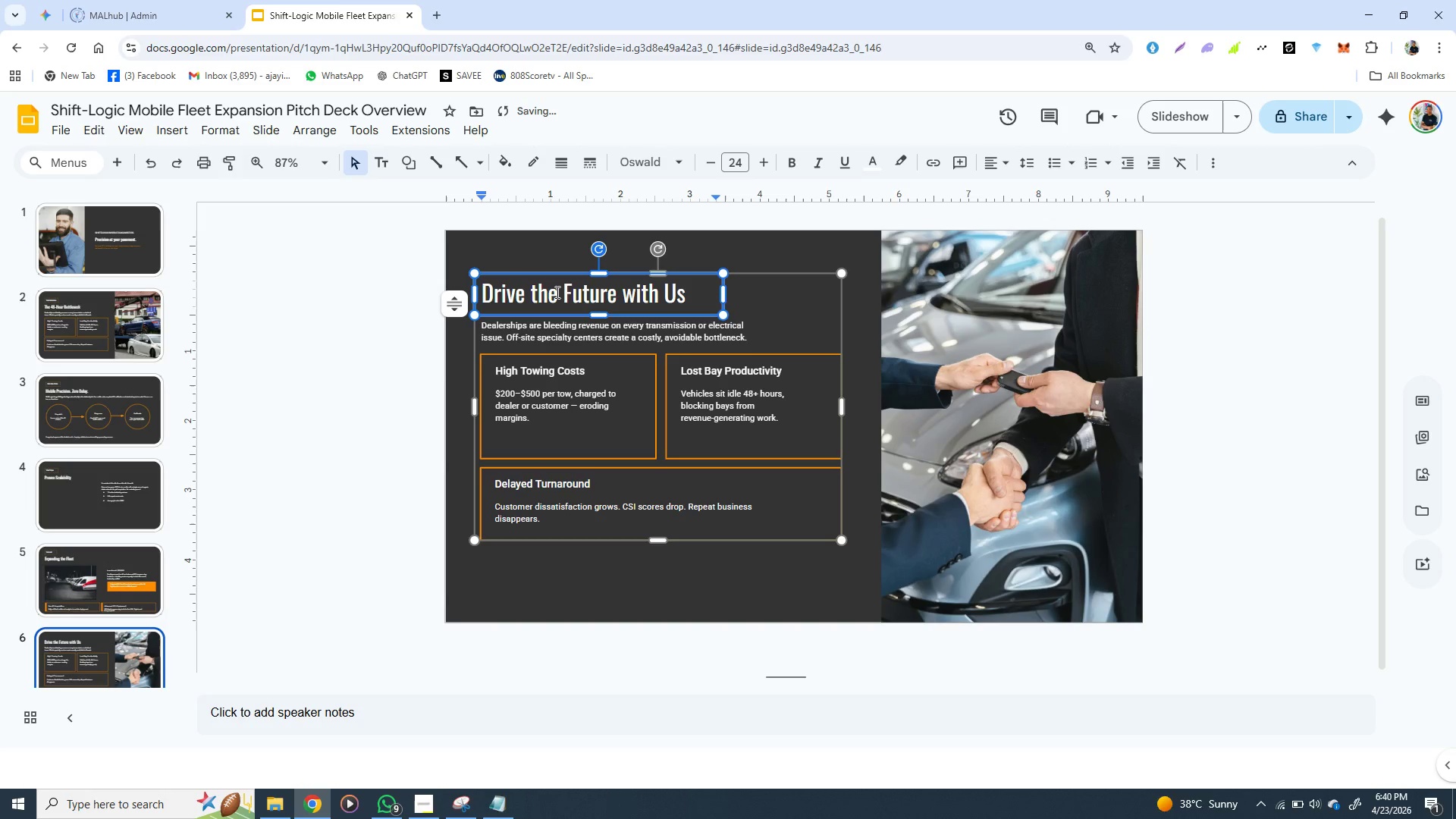 
double_click([621, 332])
 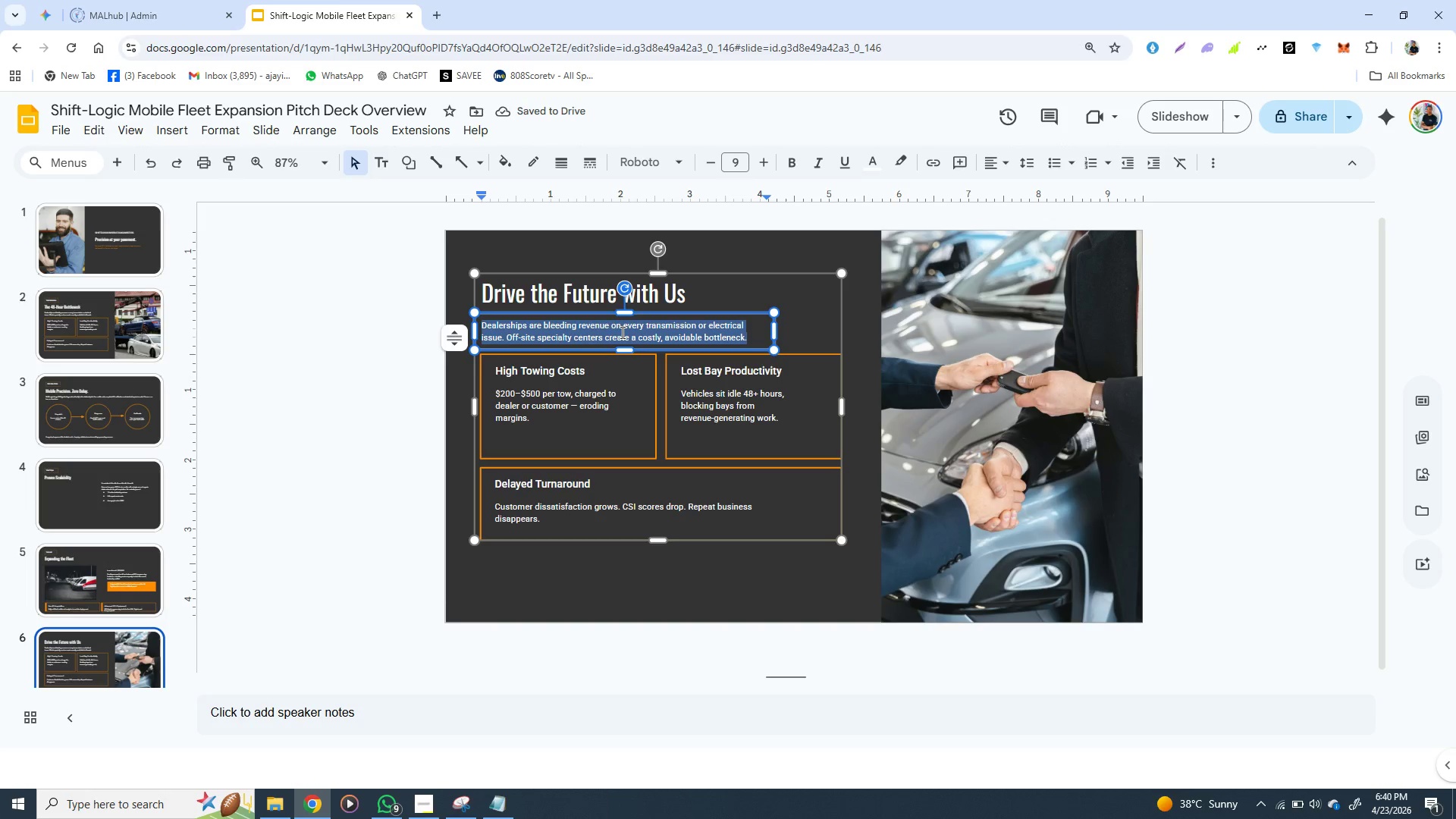 
triple_click([621, 332])
 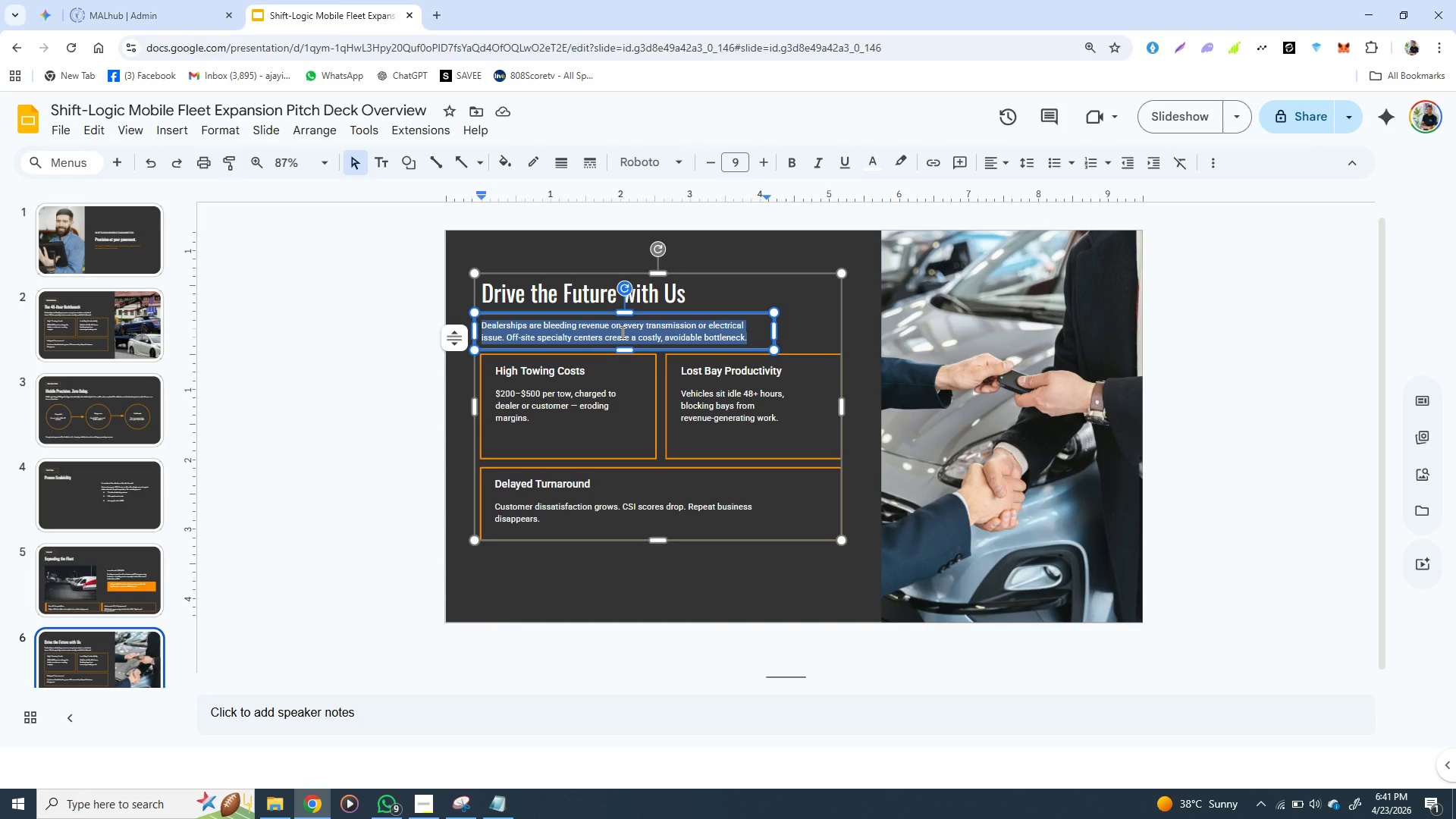 
type(Shift)
 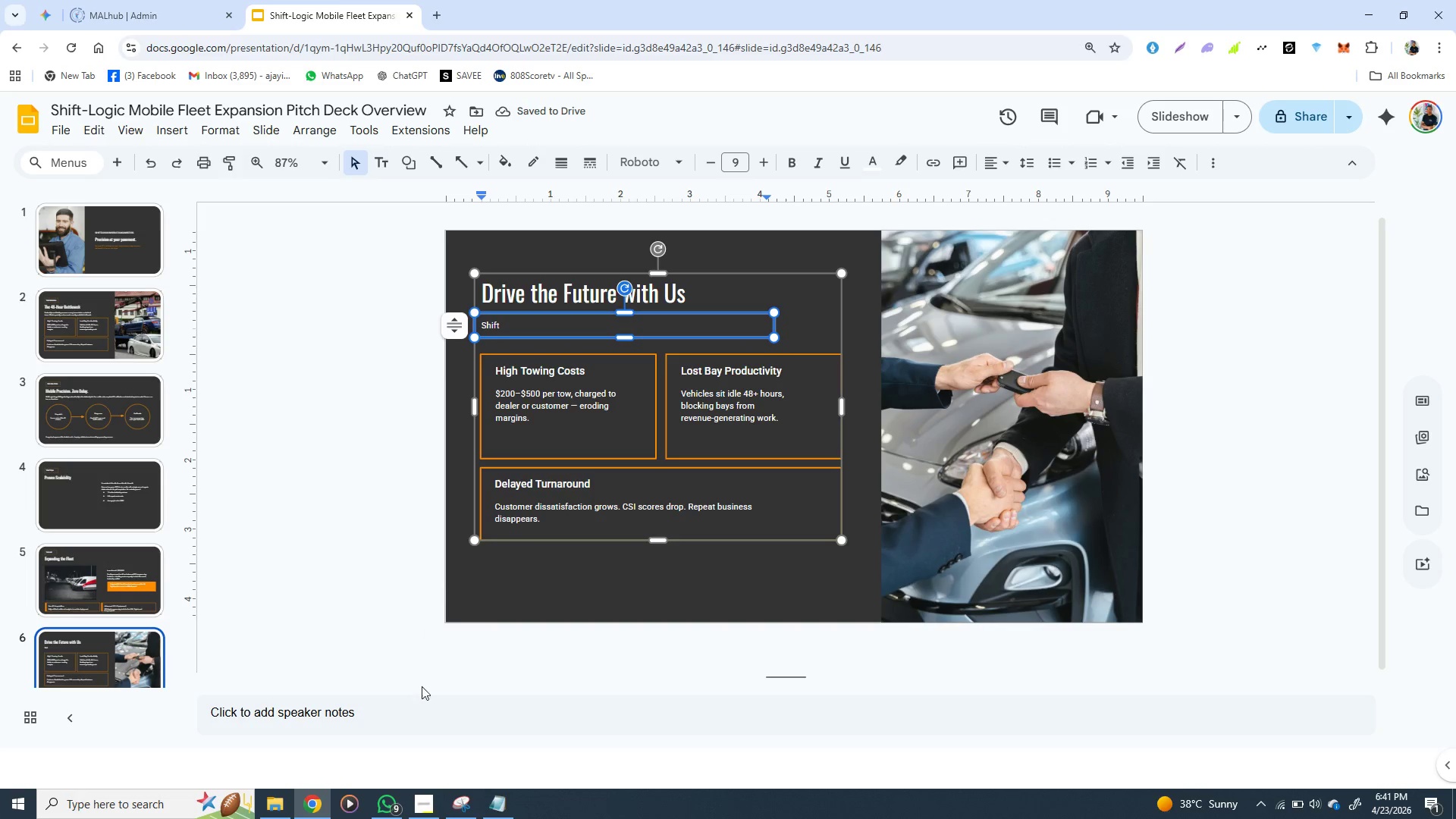 
wait(5.09)
 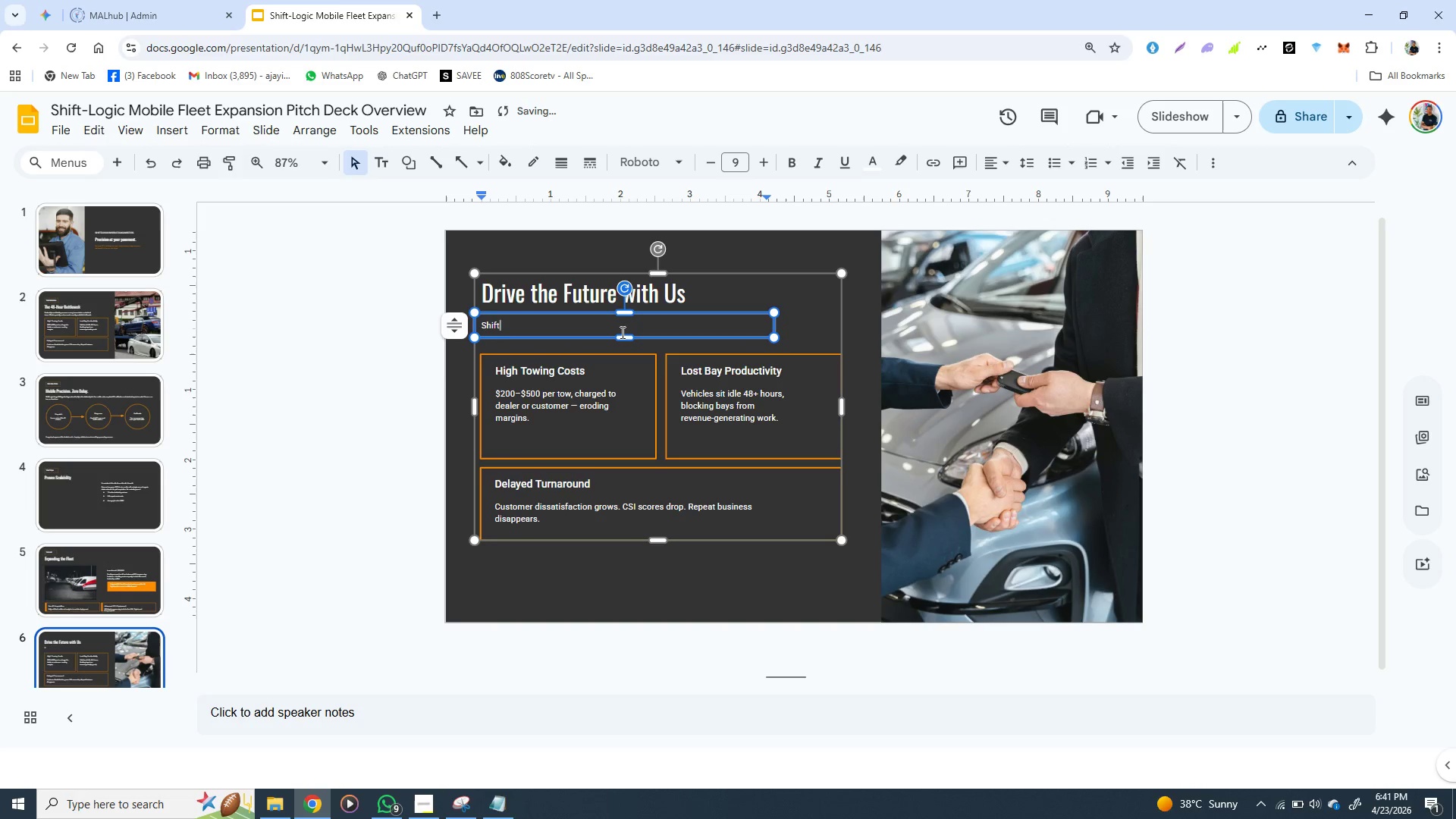 
left_click([413, 799])